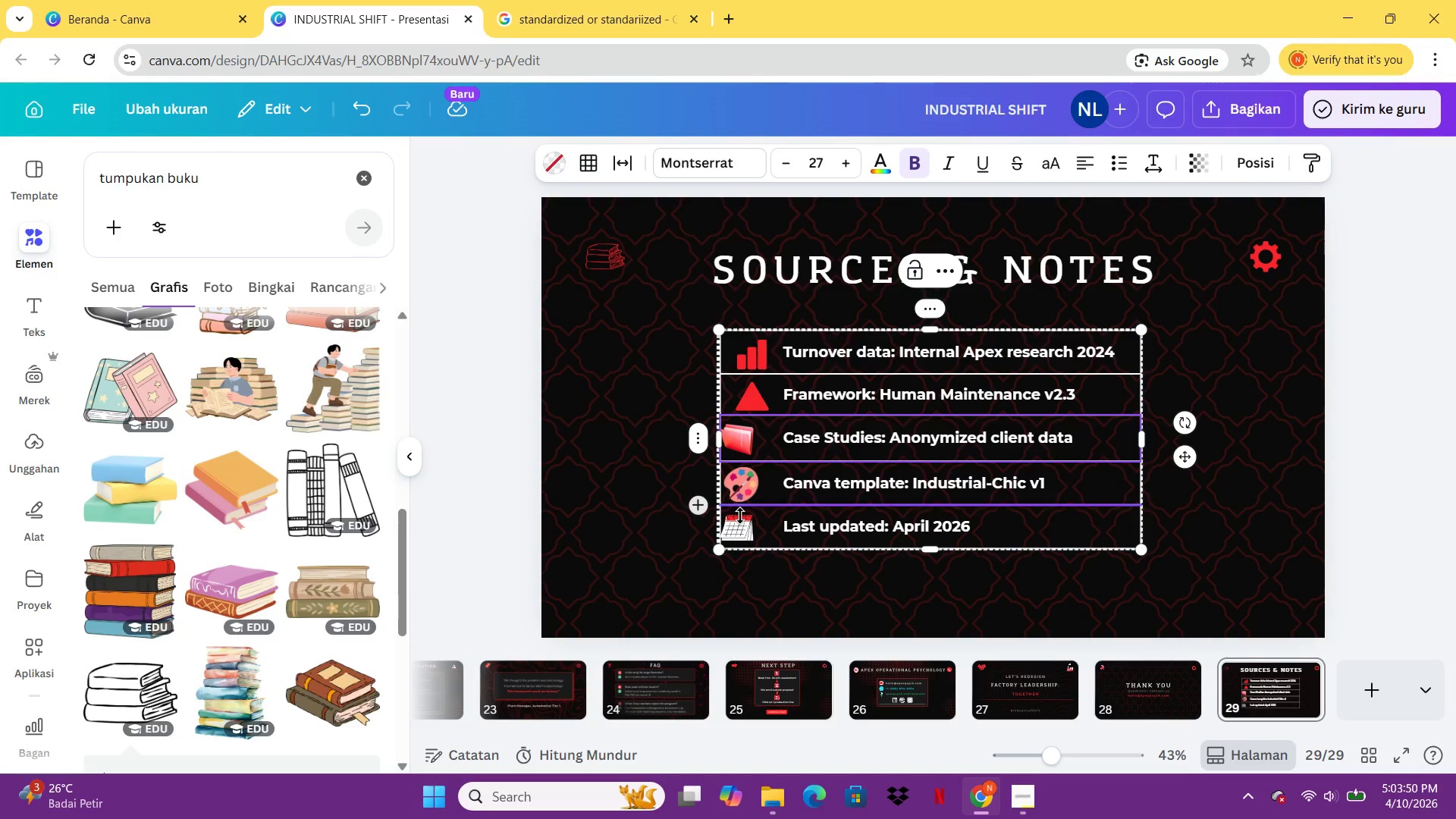 
double_click([740, 516])
 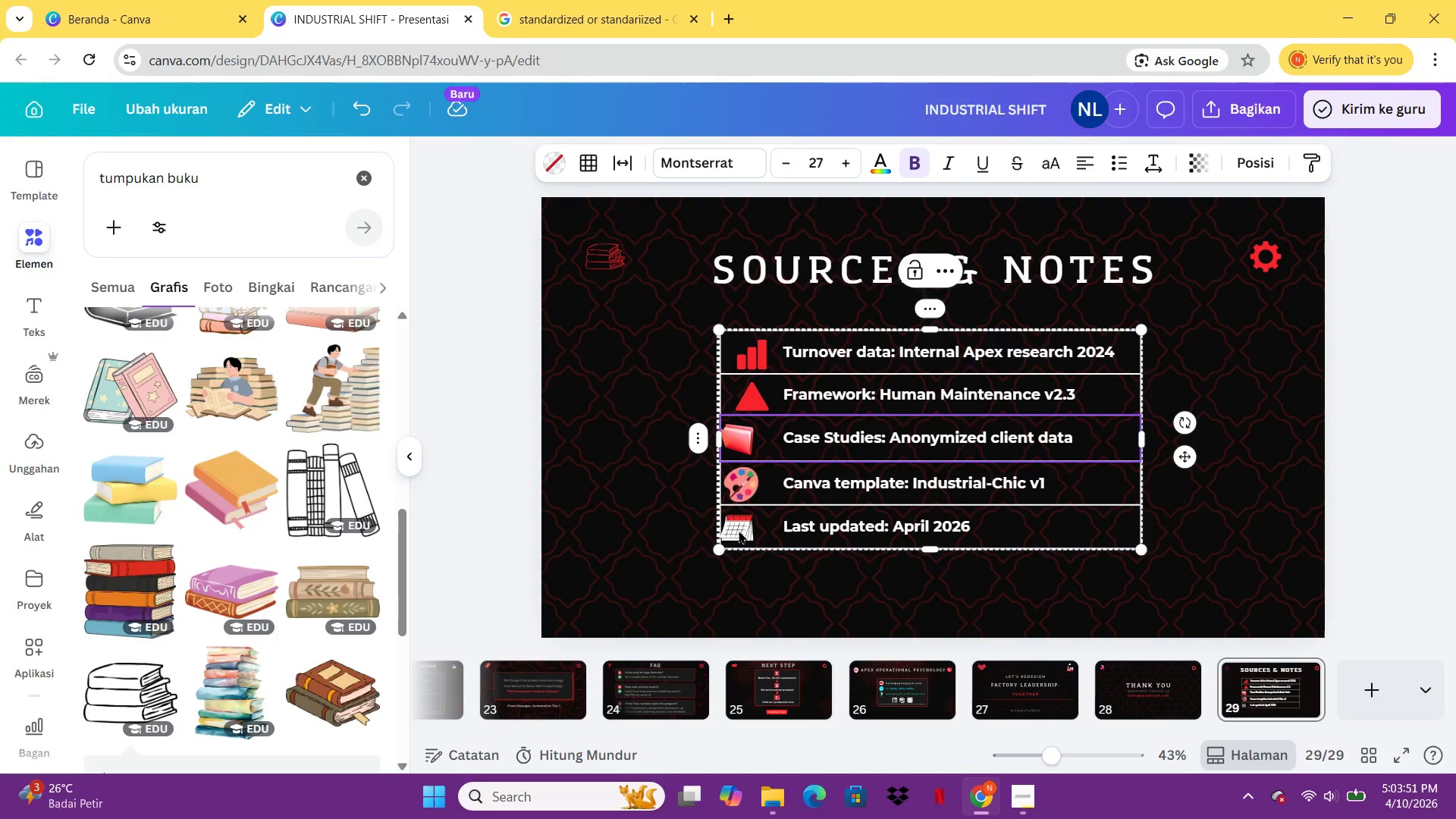 
left_click([739, 530])
 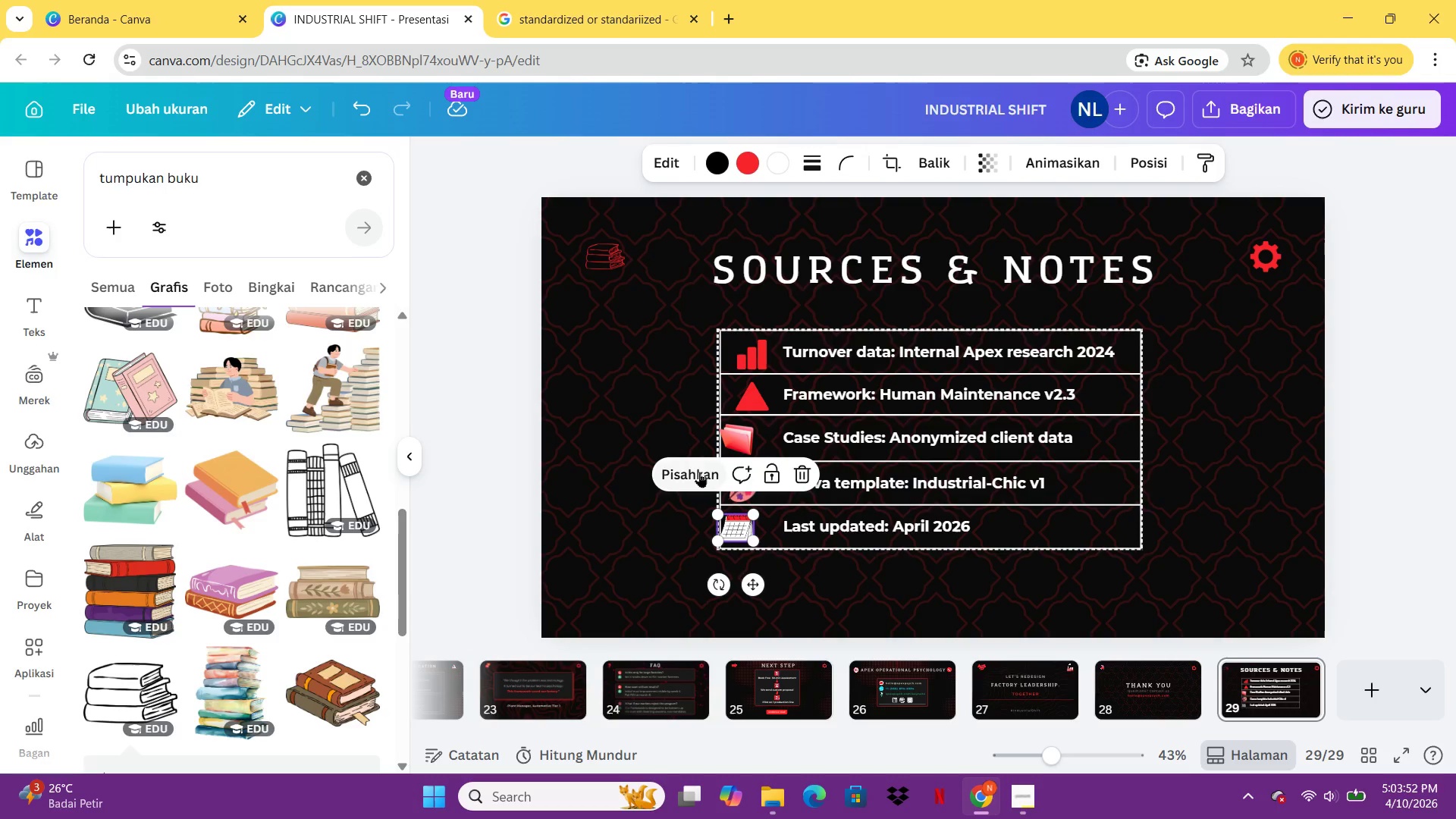 
left_click([699, 472])
 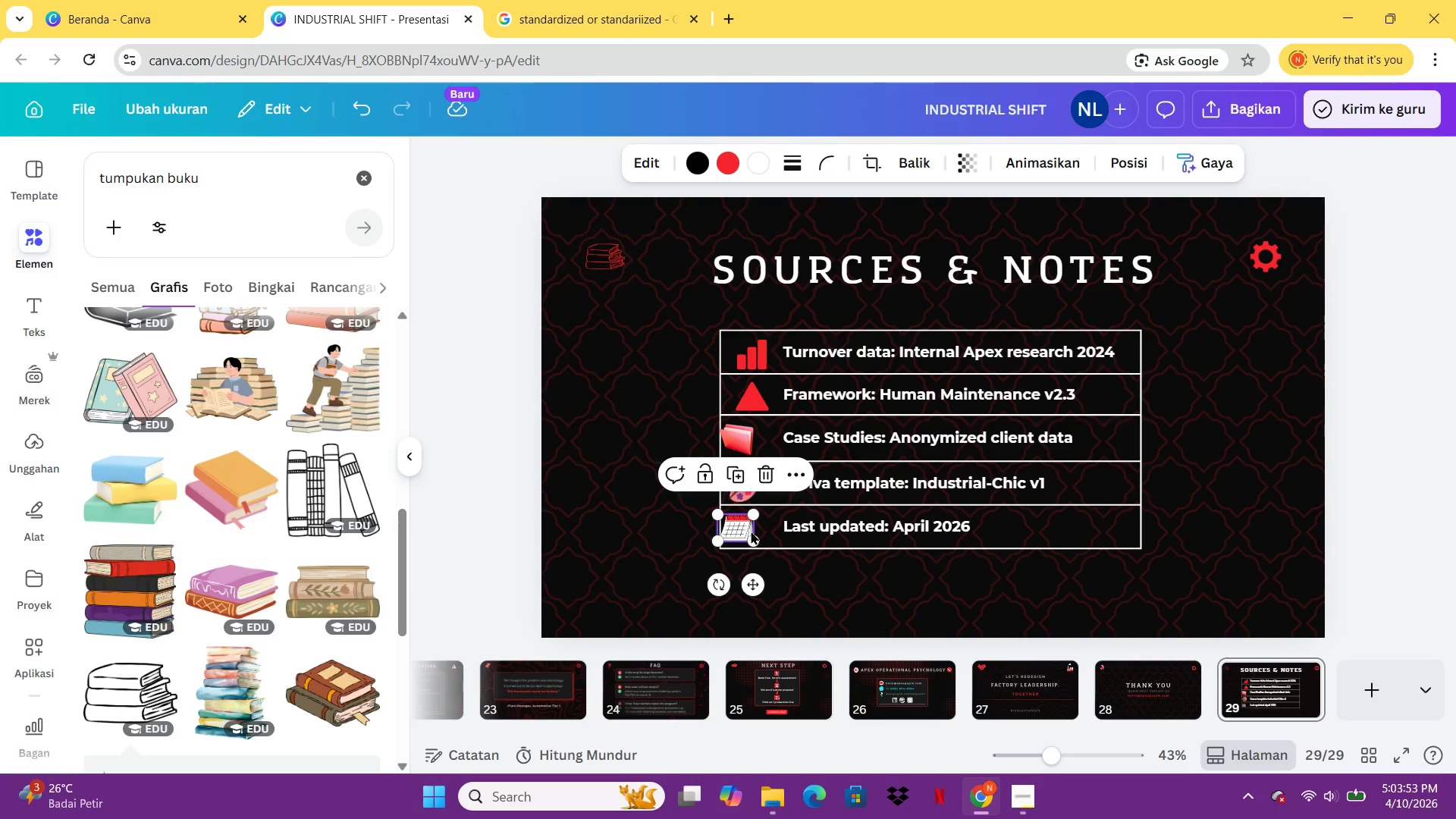 
hold_key(key=ArrowRight, duration=0.84)
 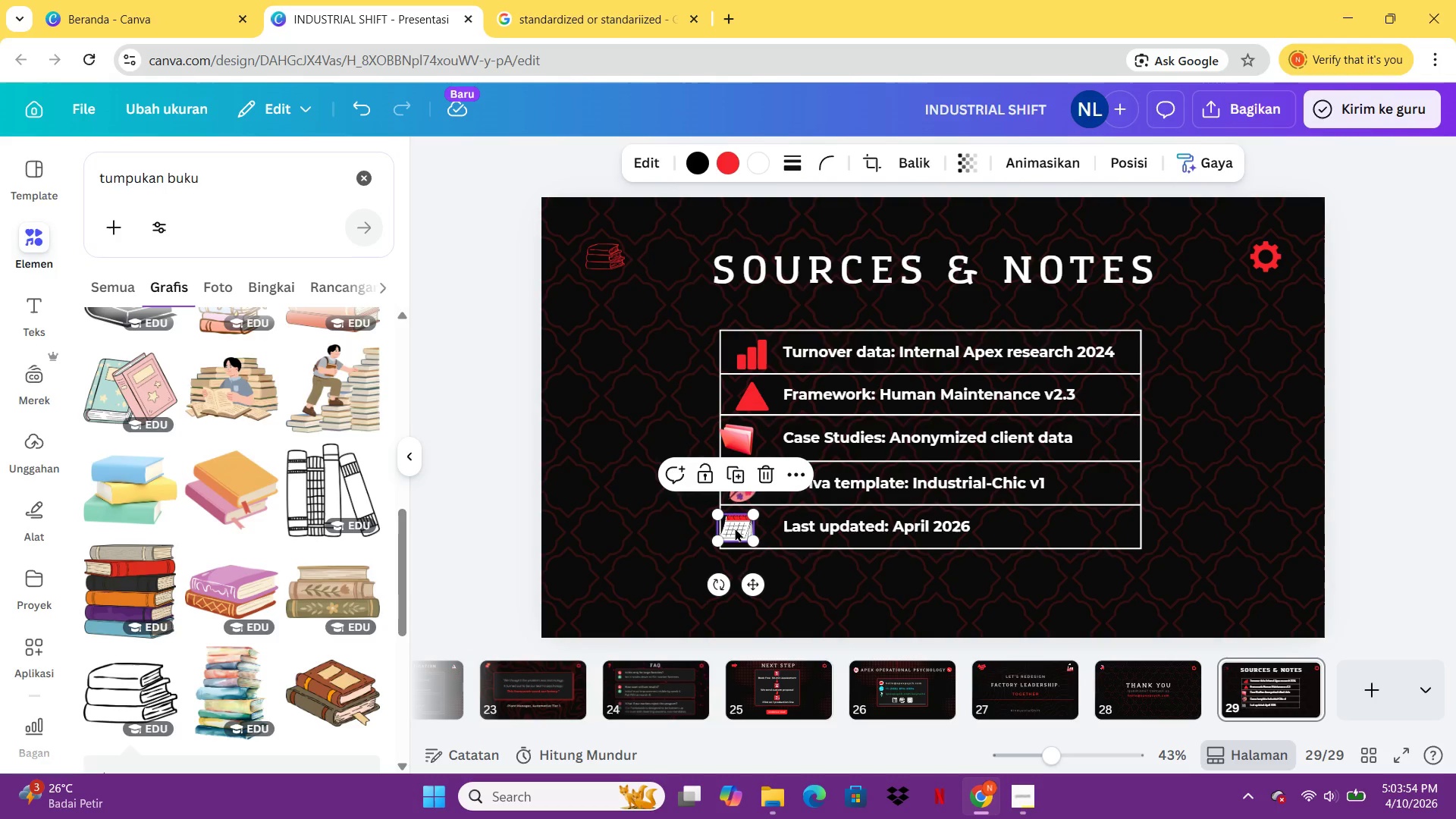 
double_click([735, 528])
 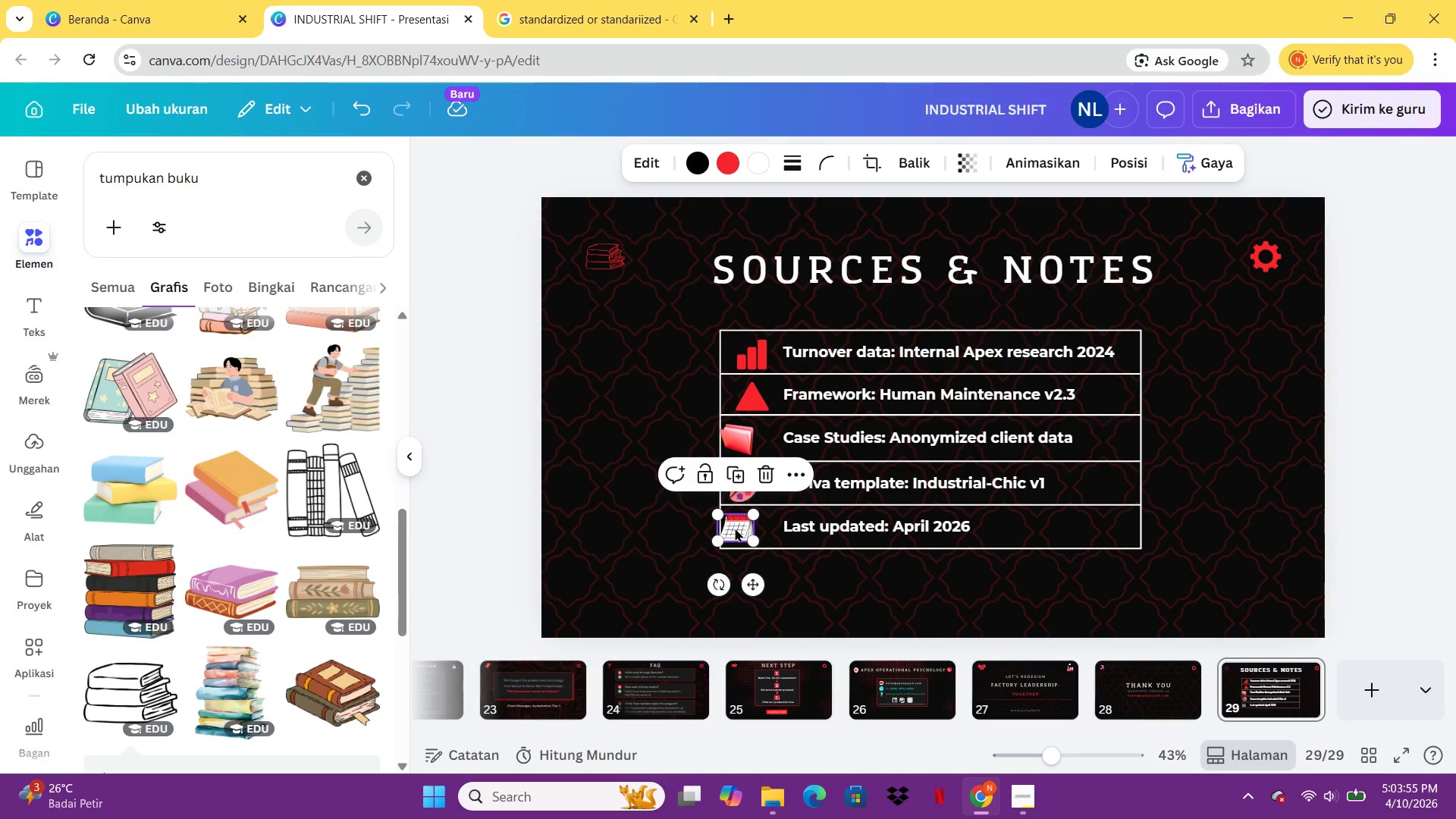 
hold_key(key=ArrowRight, duration=1.5)
 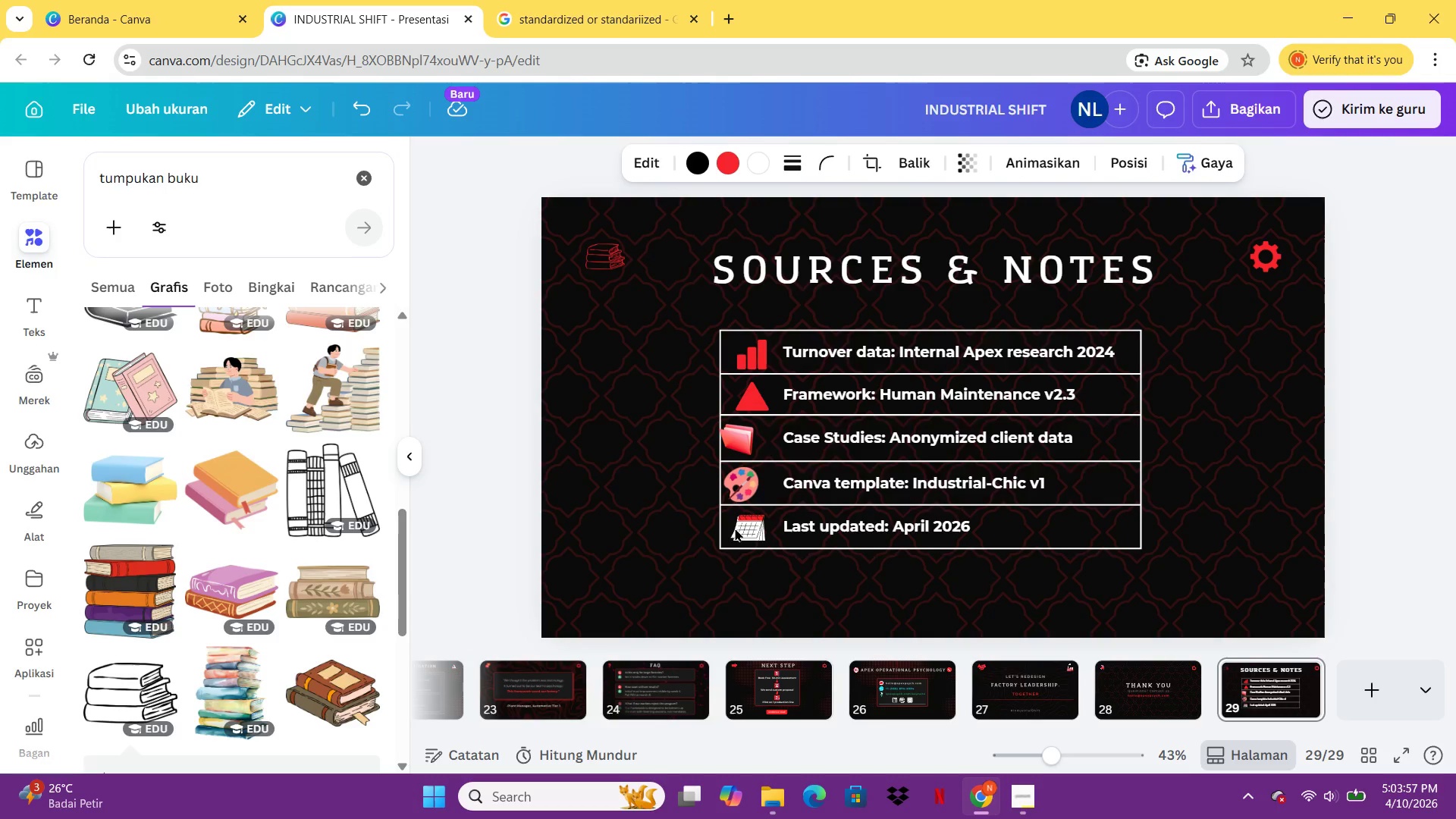 
key(ArrowRight)
 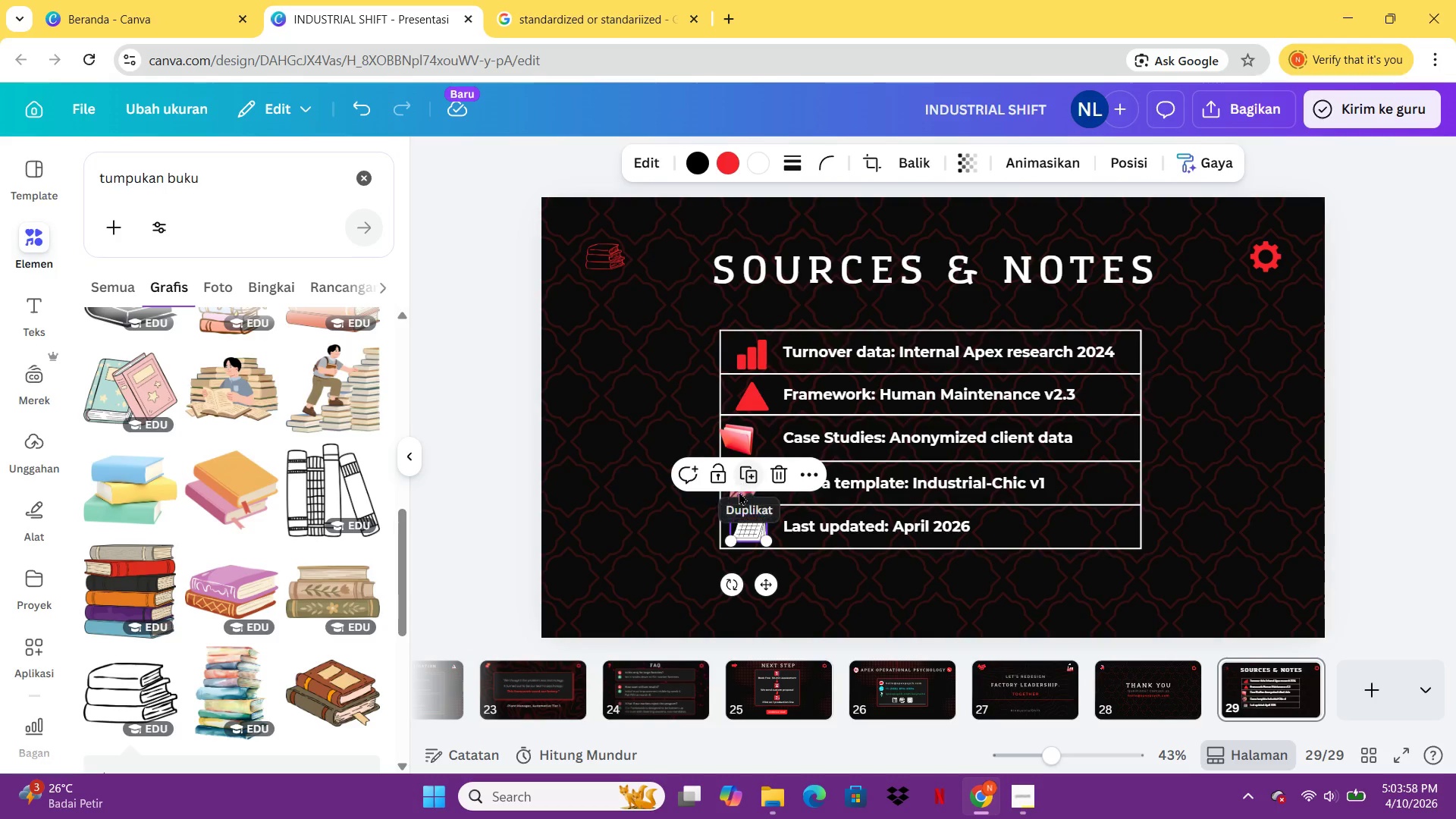 
left_click([739, 494])
 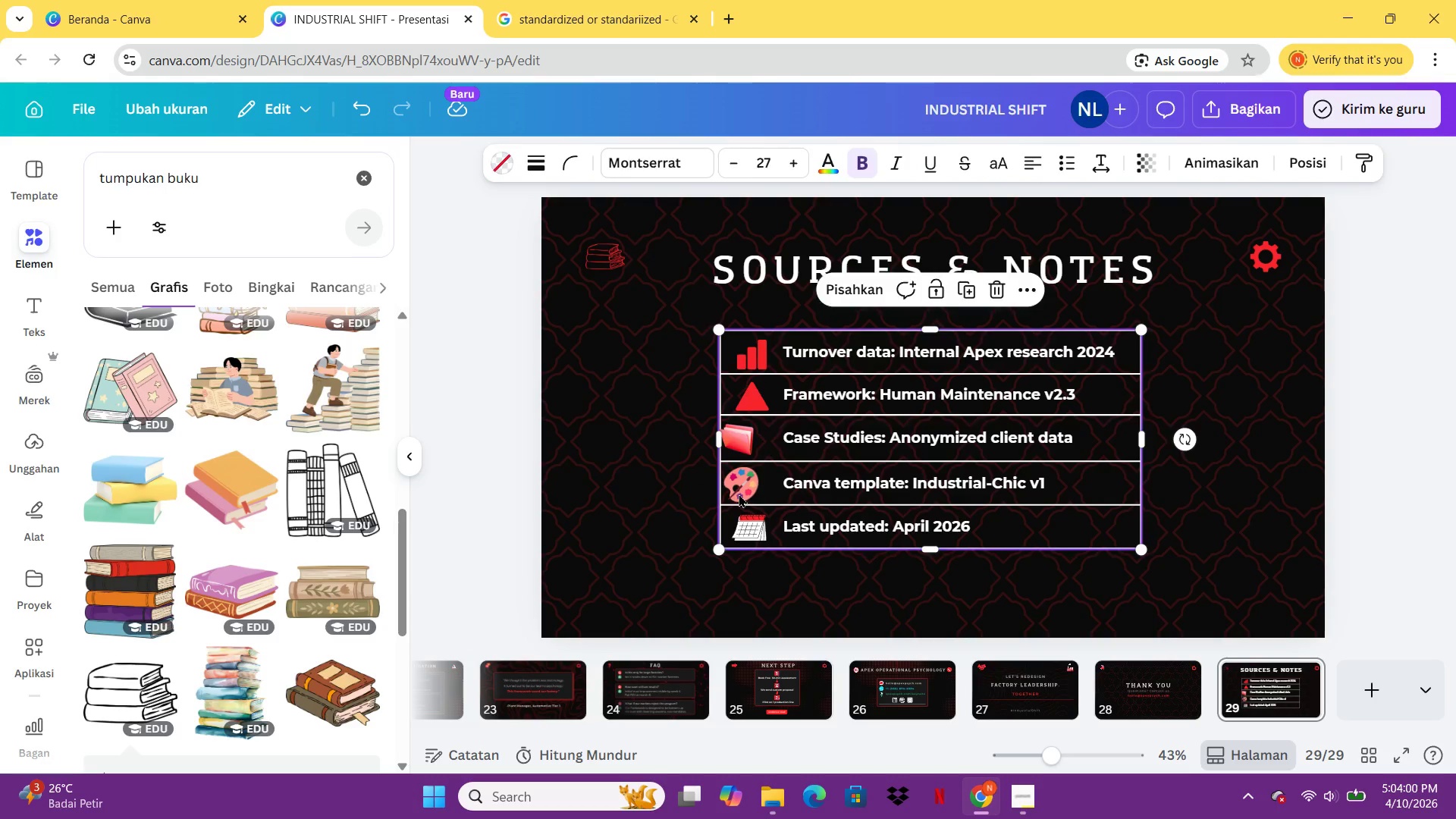 
double_click([739, 494])
 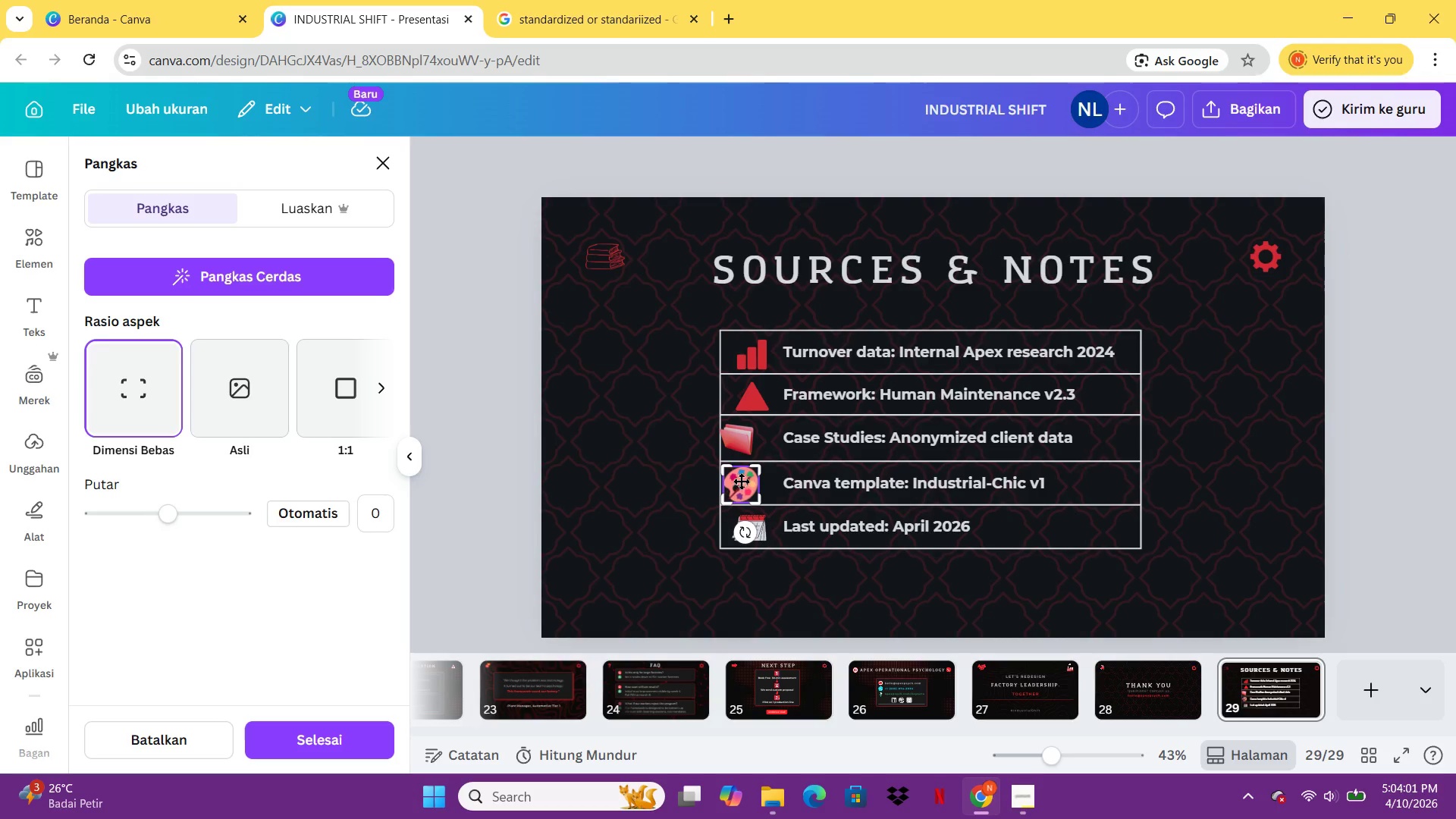 
left_click([741, 480])
 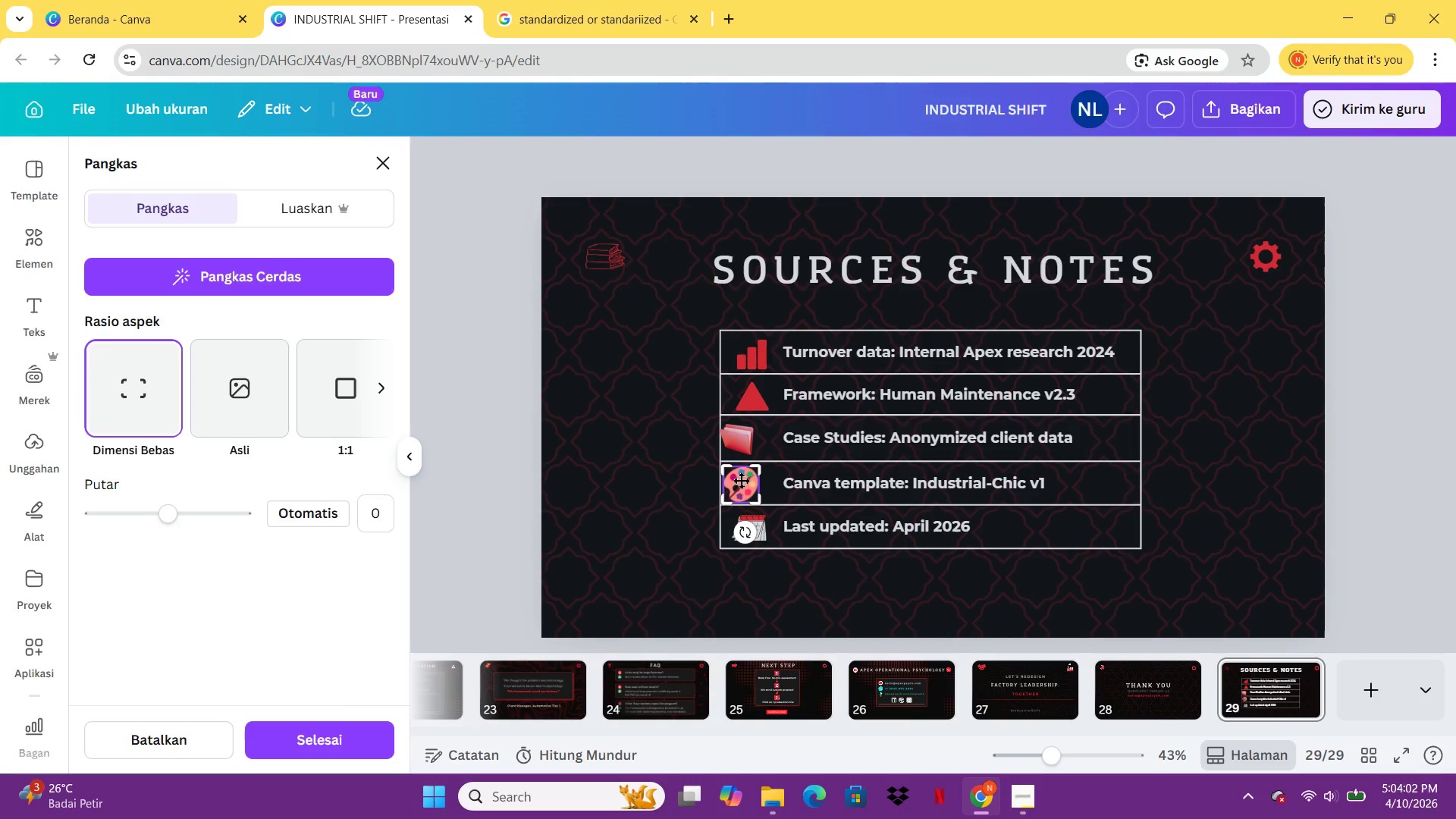 
hold_key(key=ArrowRight, duration=0.48)
 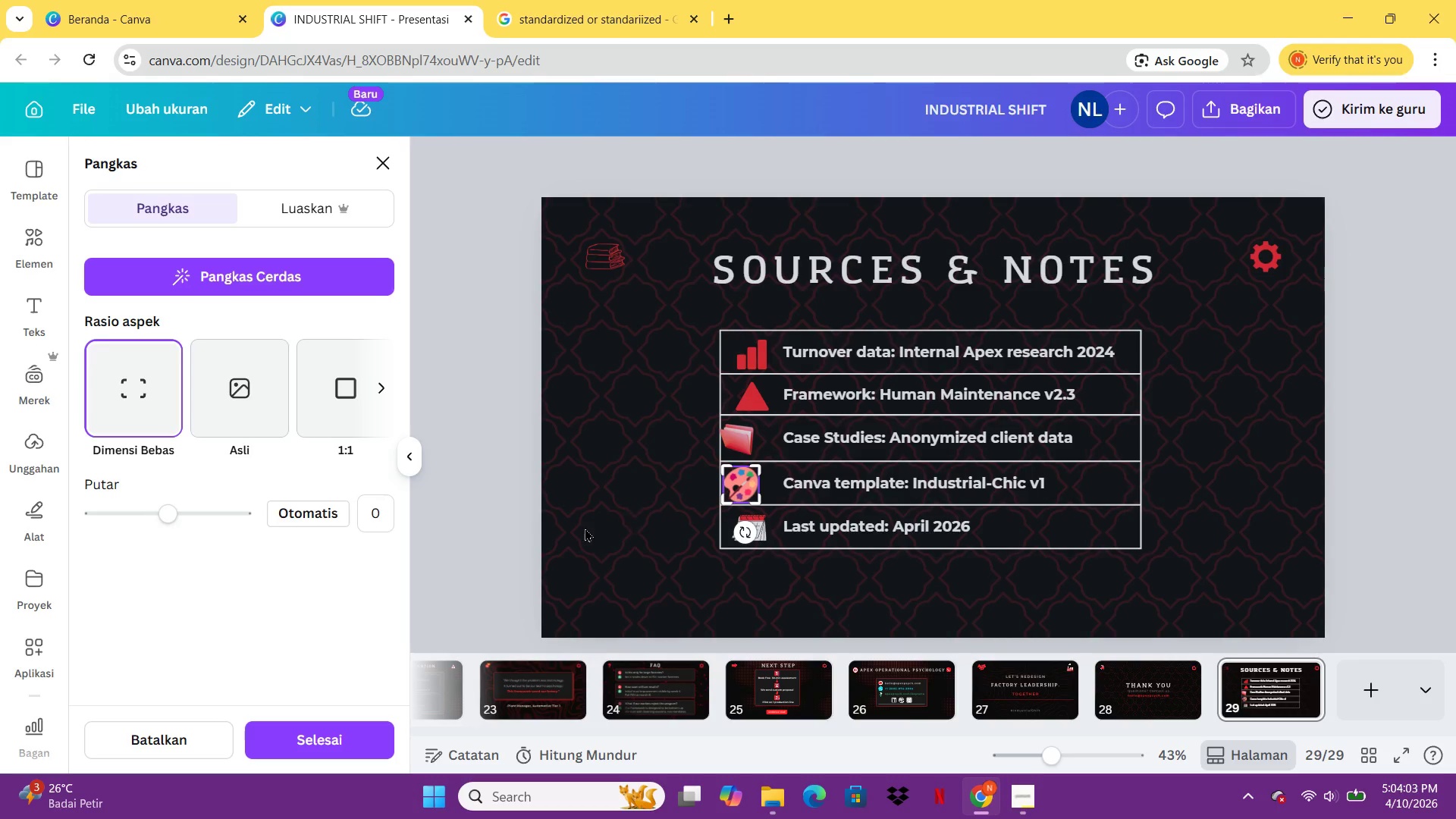 
left_click([581, 529])
 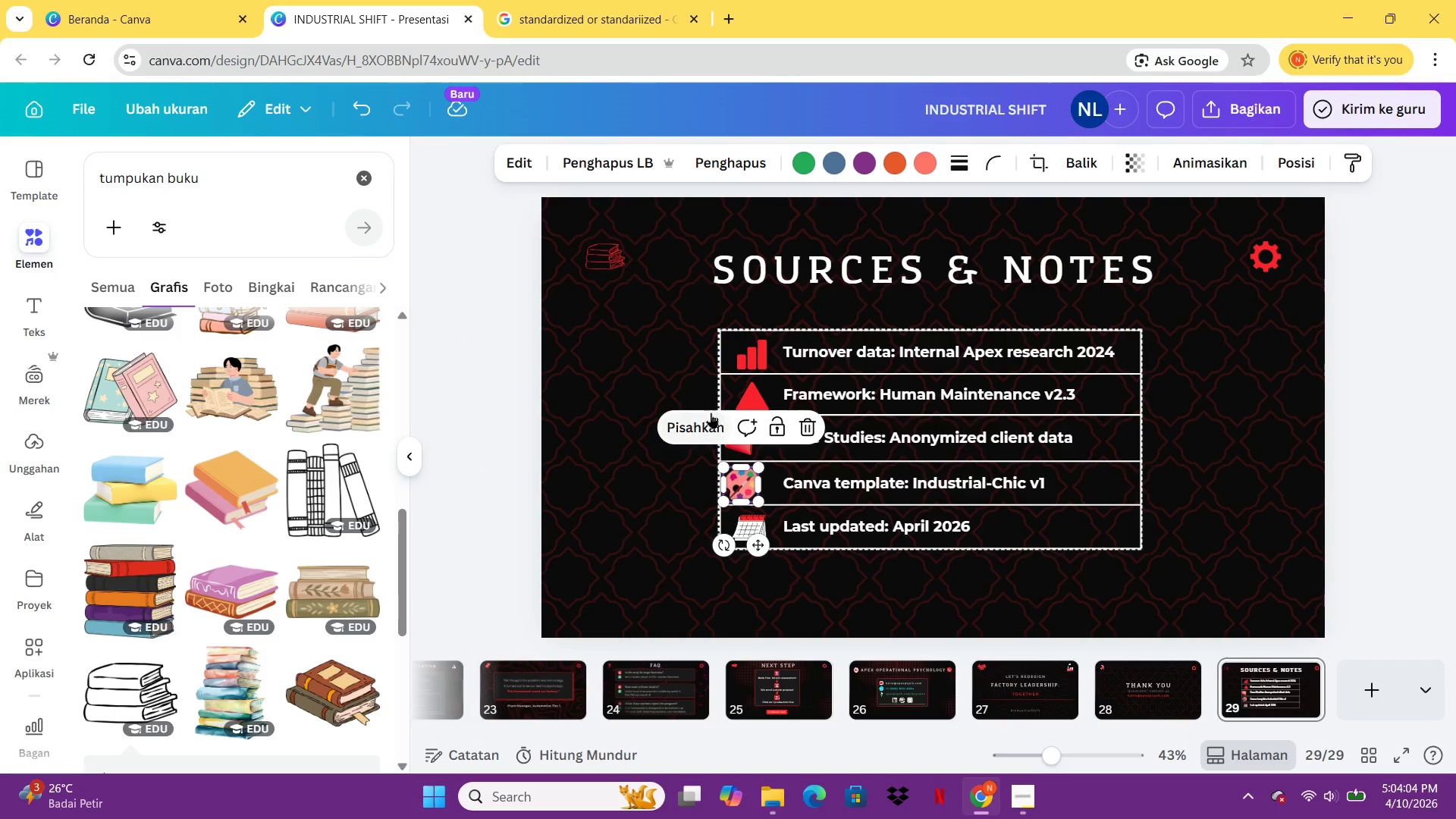 
left_click([710, 413])
 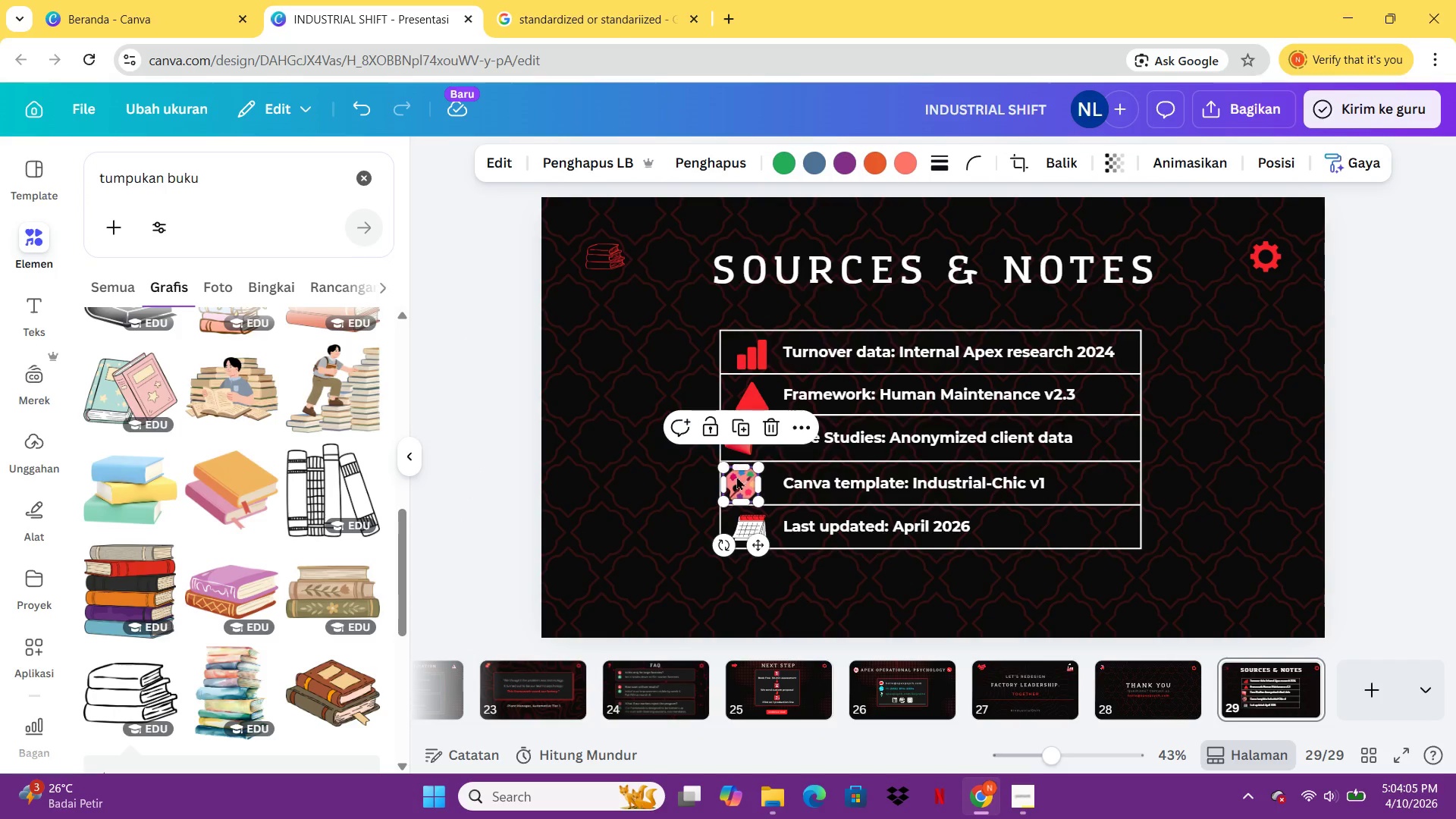 
left_click([736, 476])
 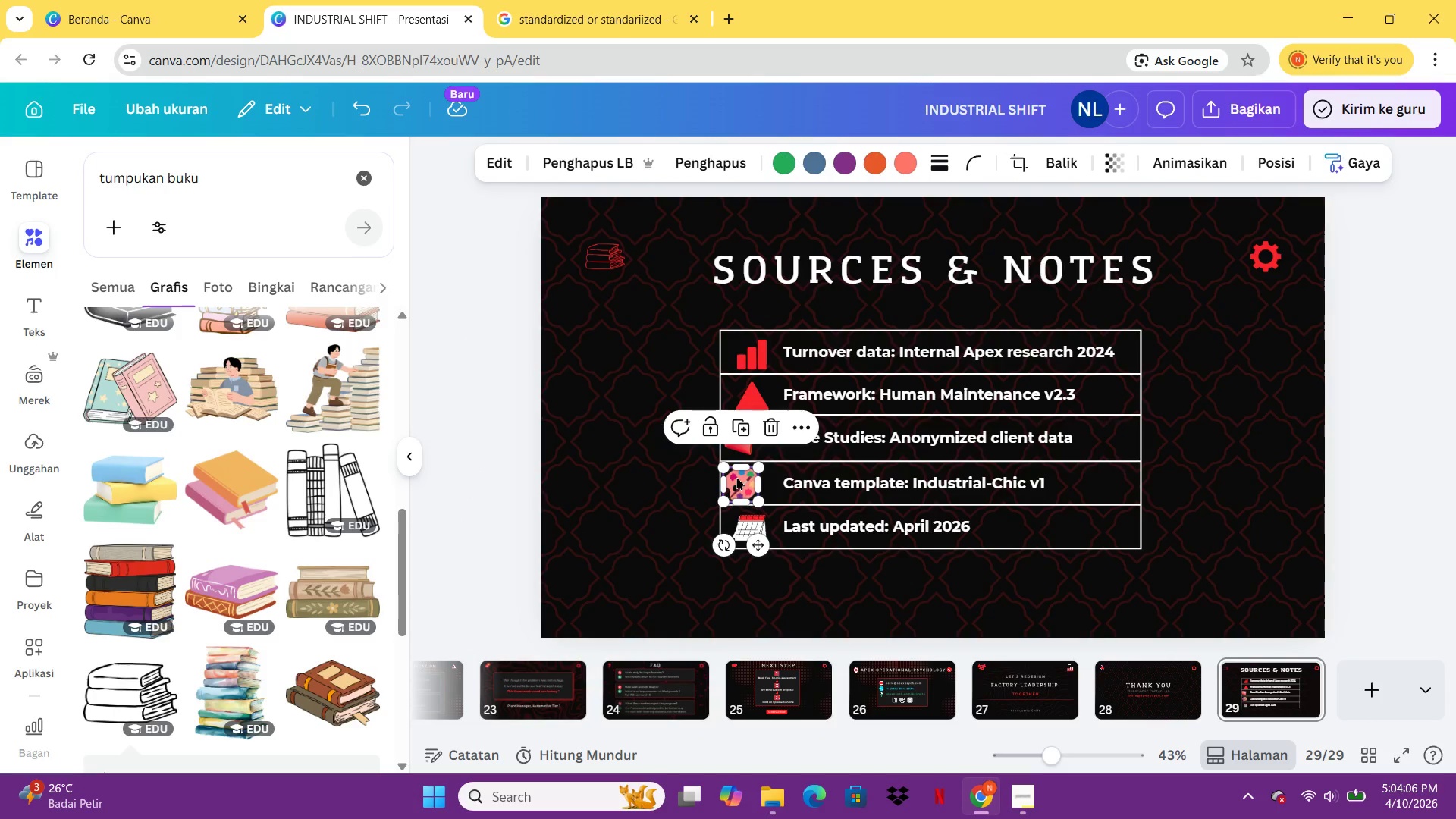 
hold_key(key=ArrowRight, duration=1.09)
 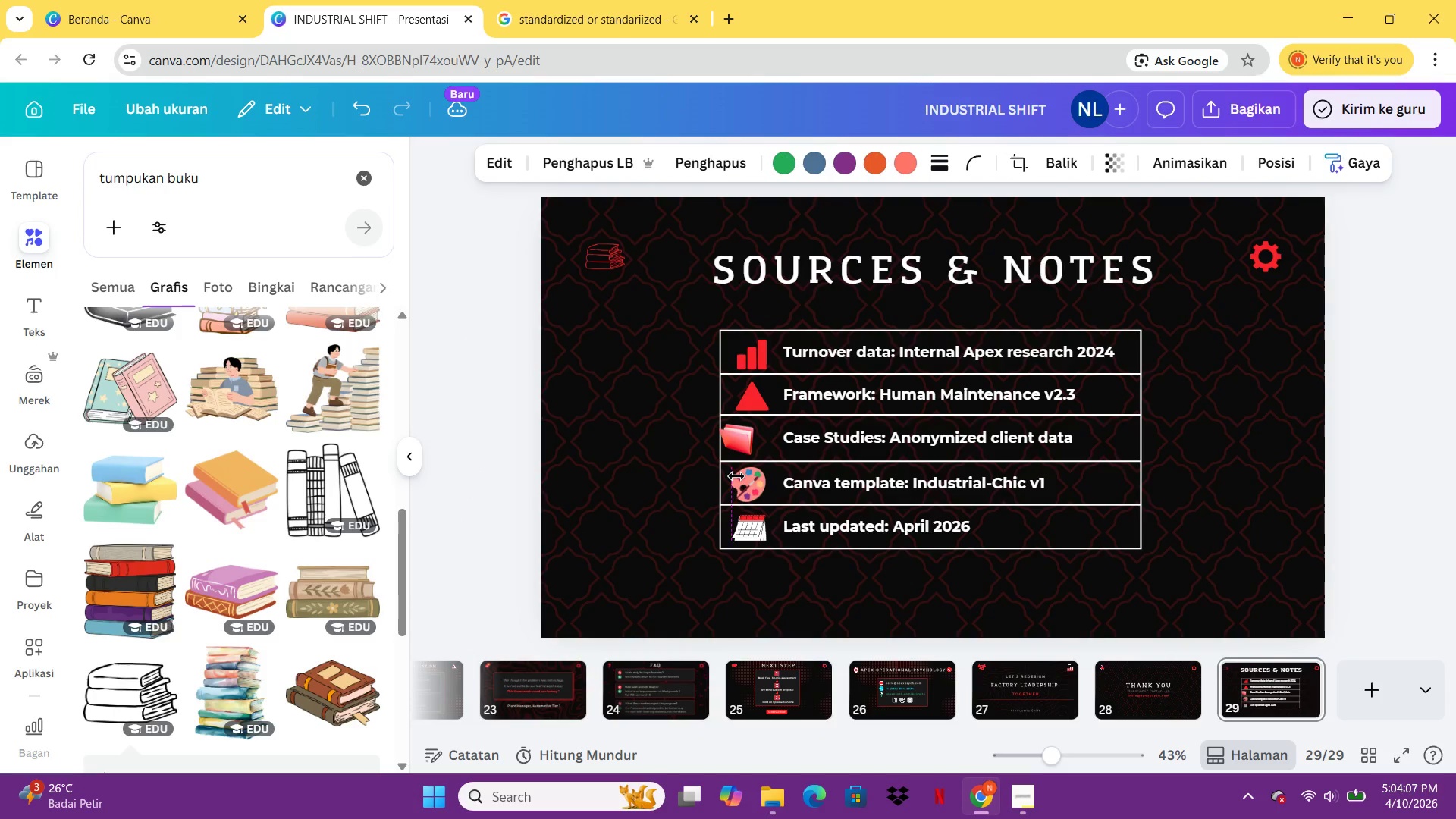 
key(ArrowRight)
 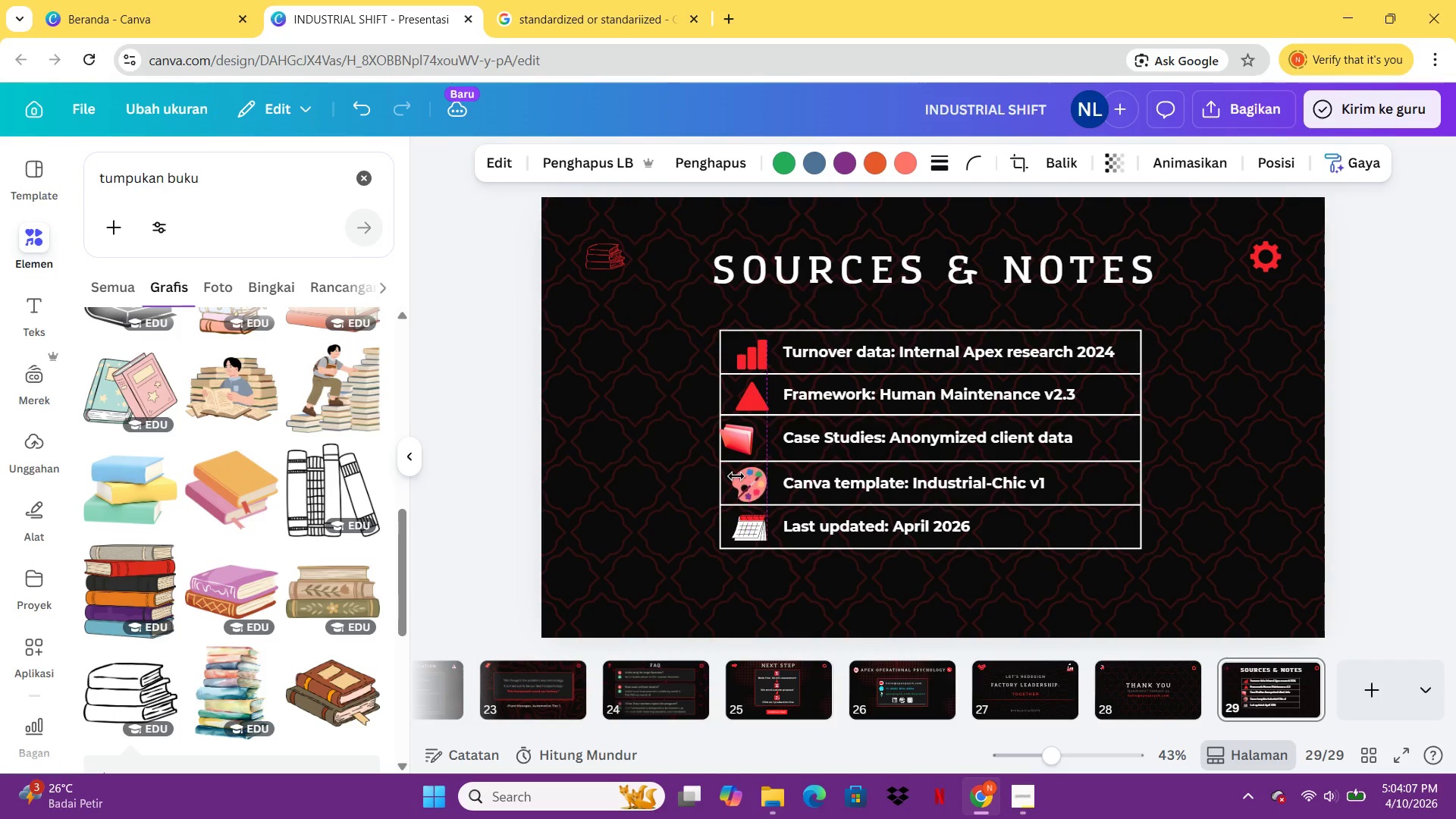 
key(ArrowRight)
 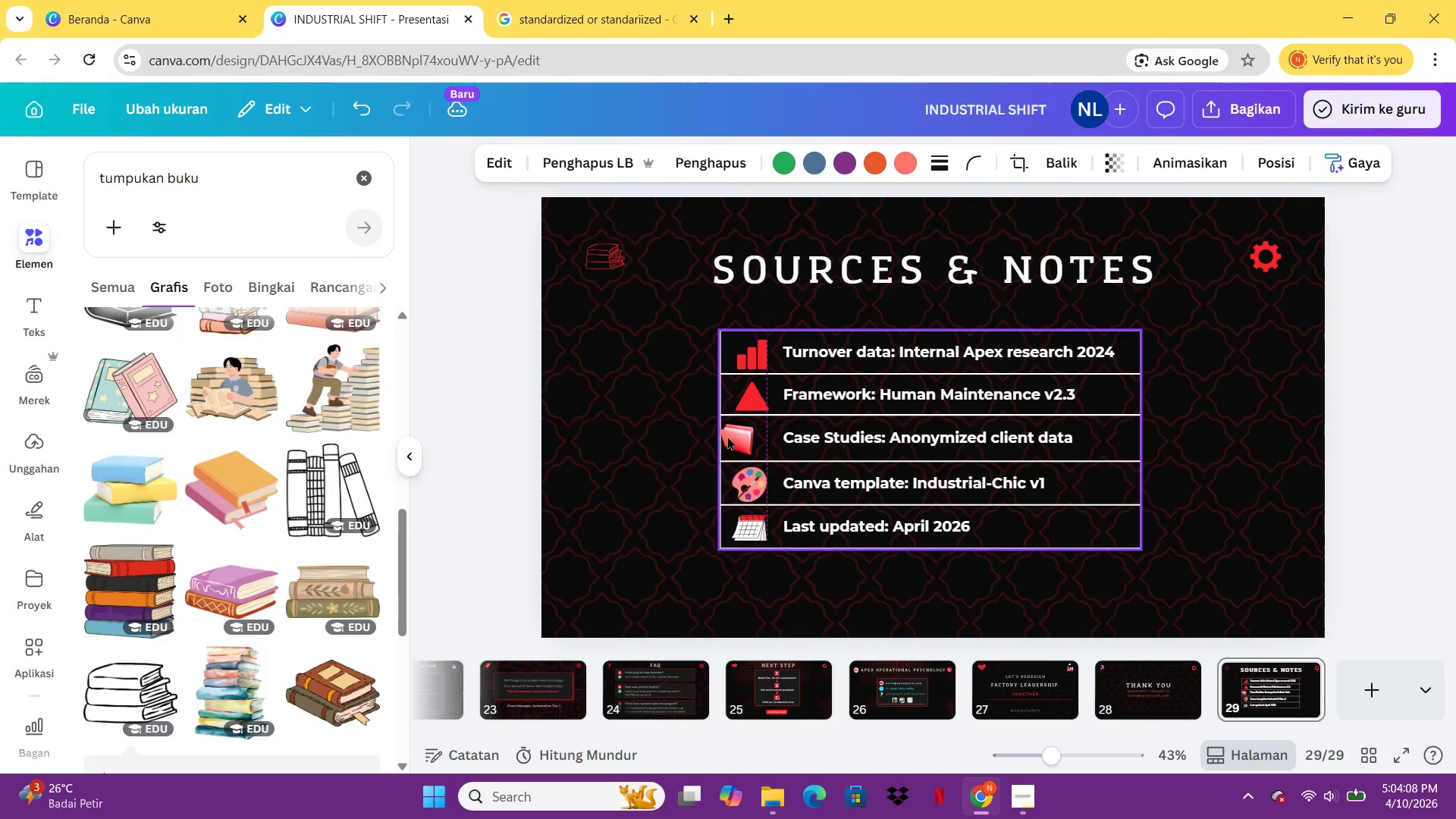 
left_click([727, 435])
 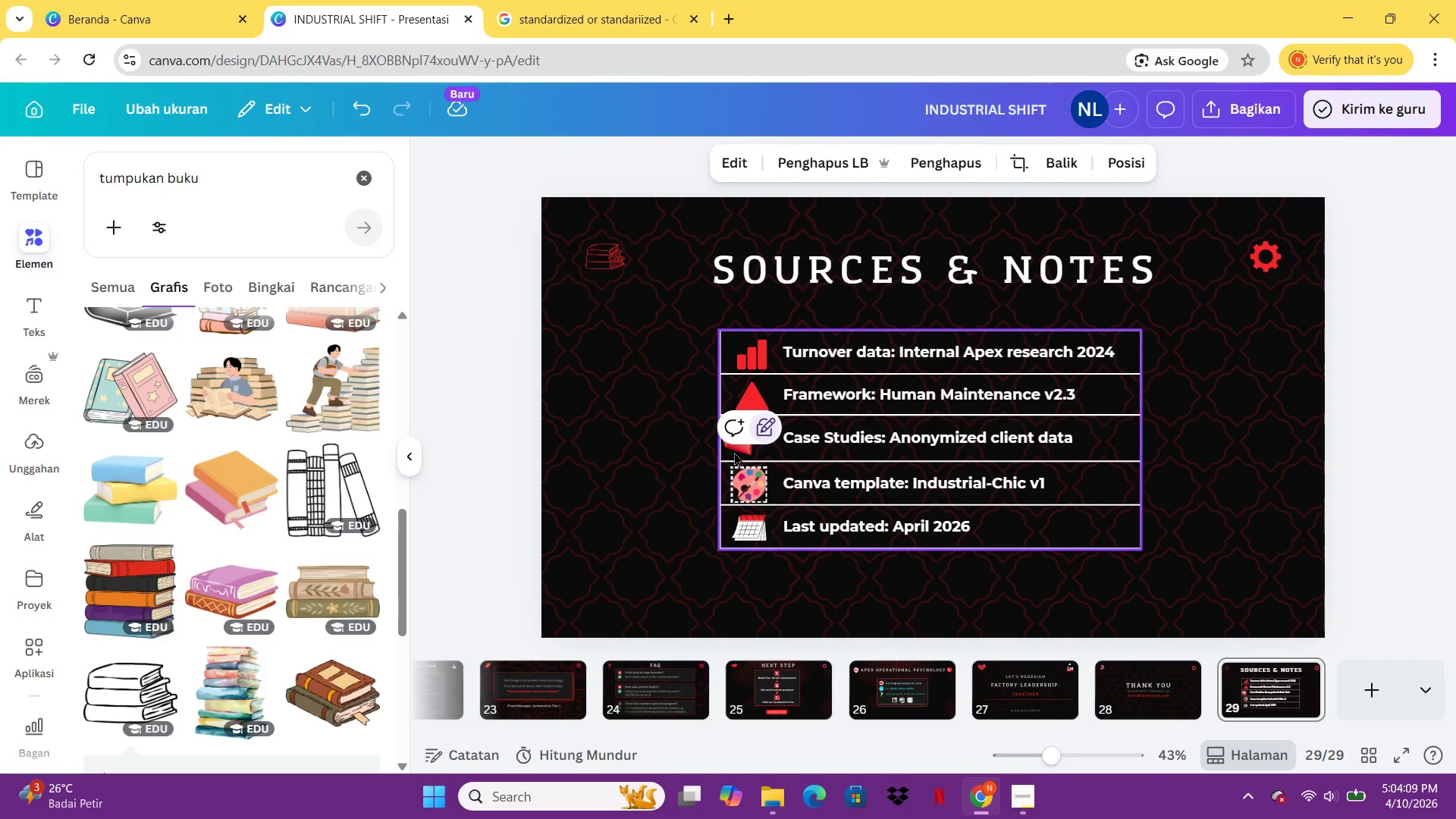 
left_click([734, 452])
 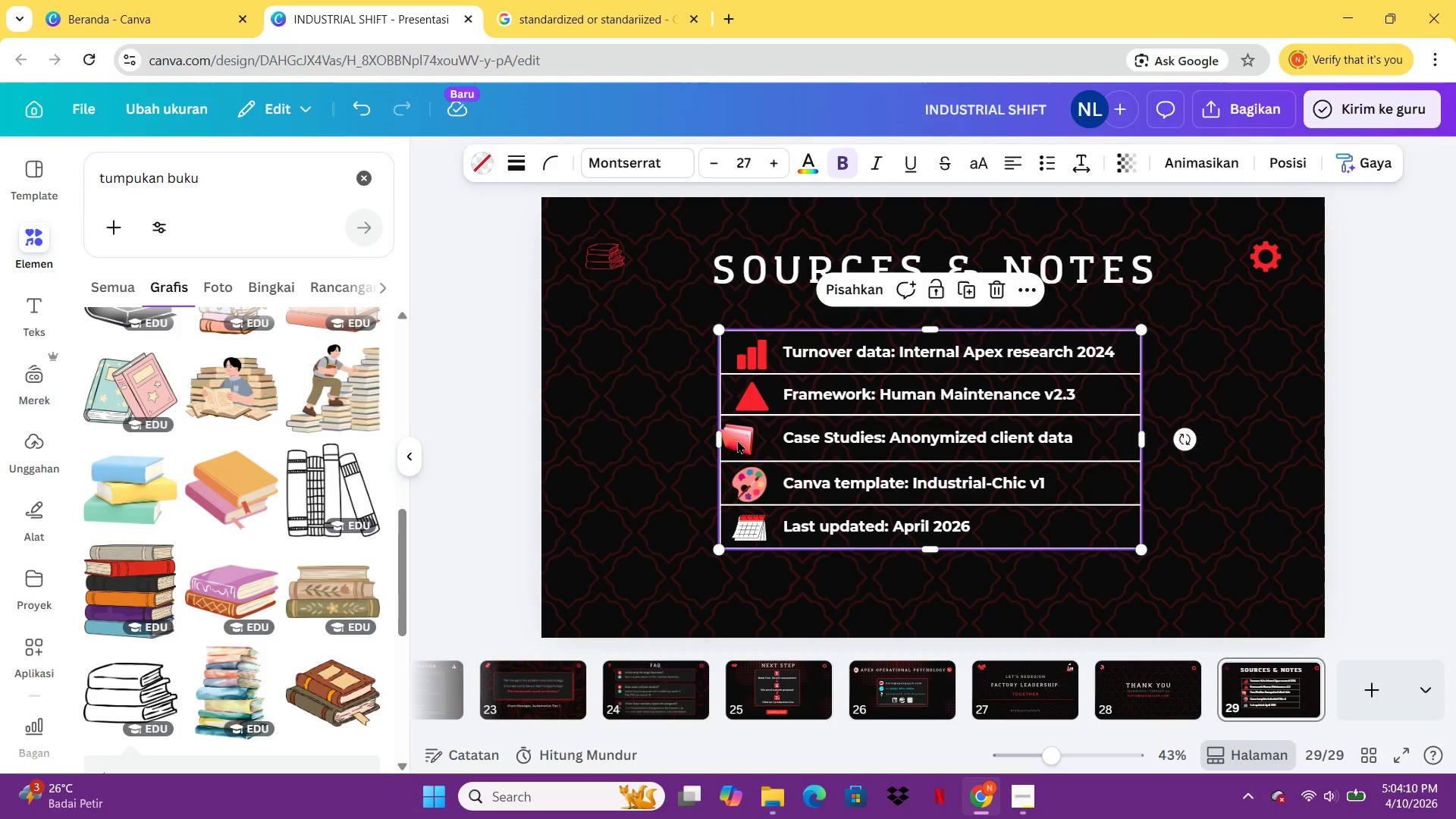 
left_click([737, 437])
 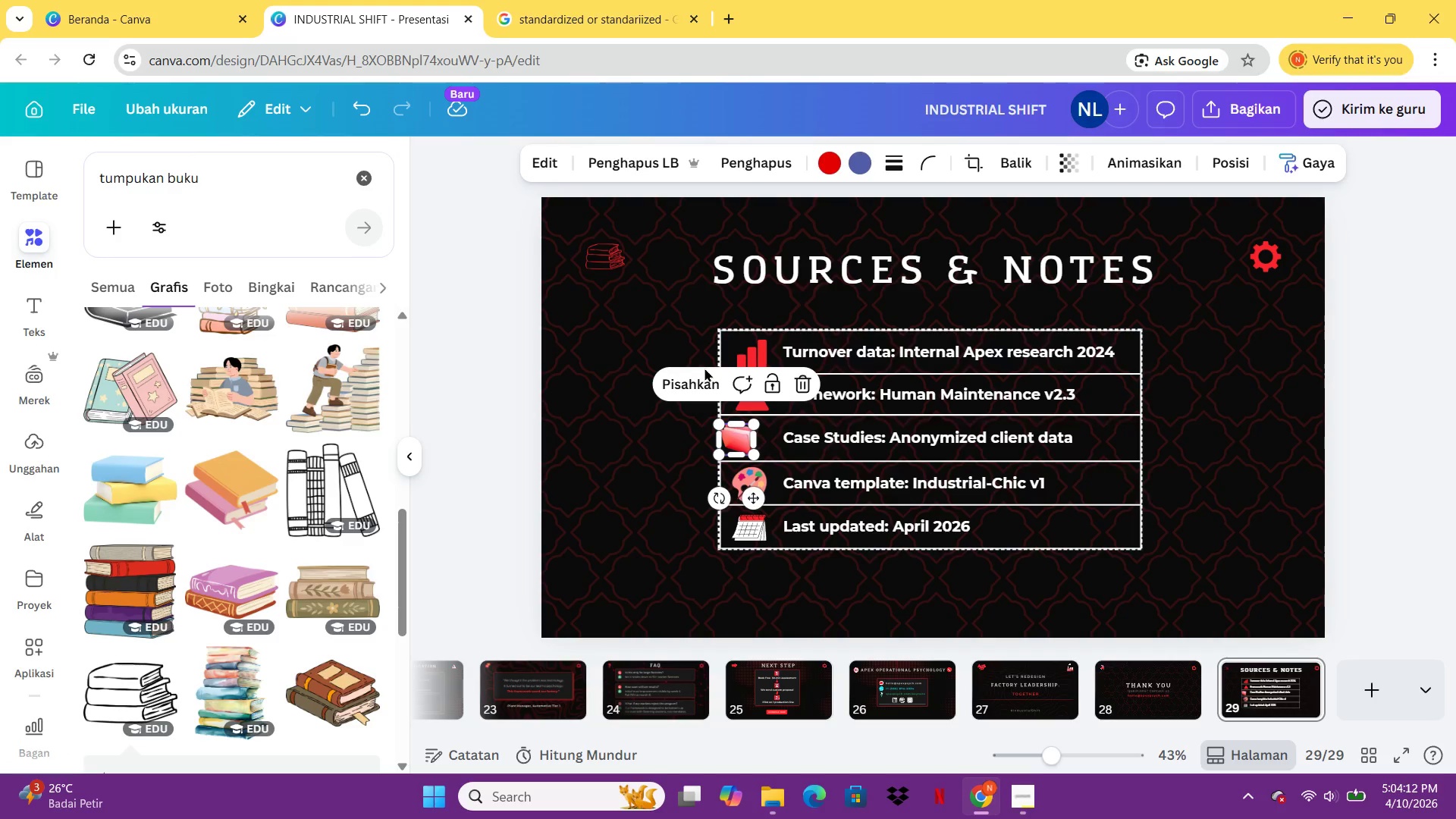 
left_click([704, 383])
 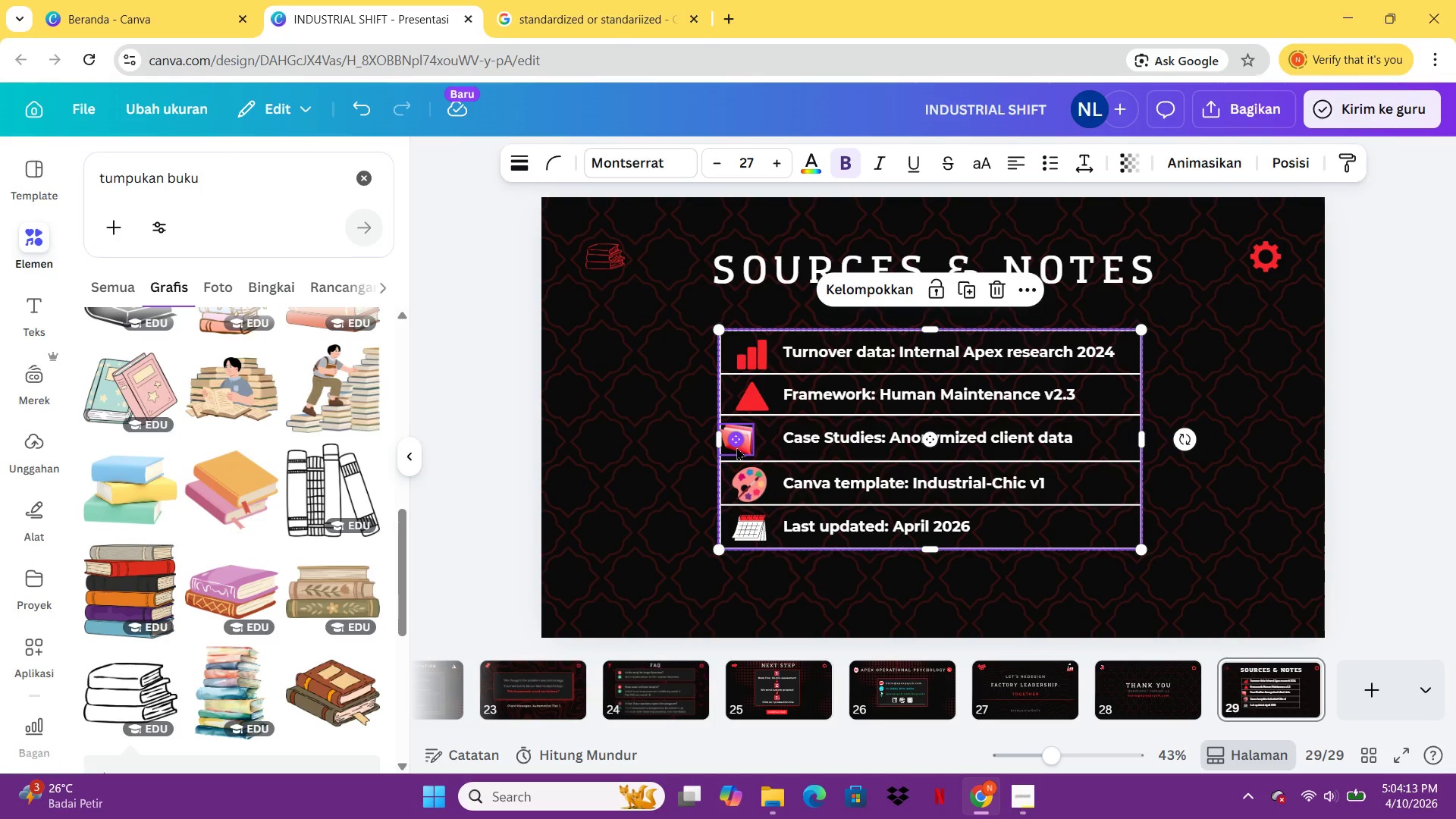 
left_click([736, 447])
 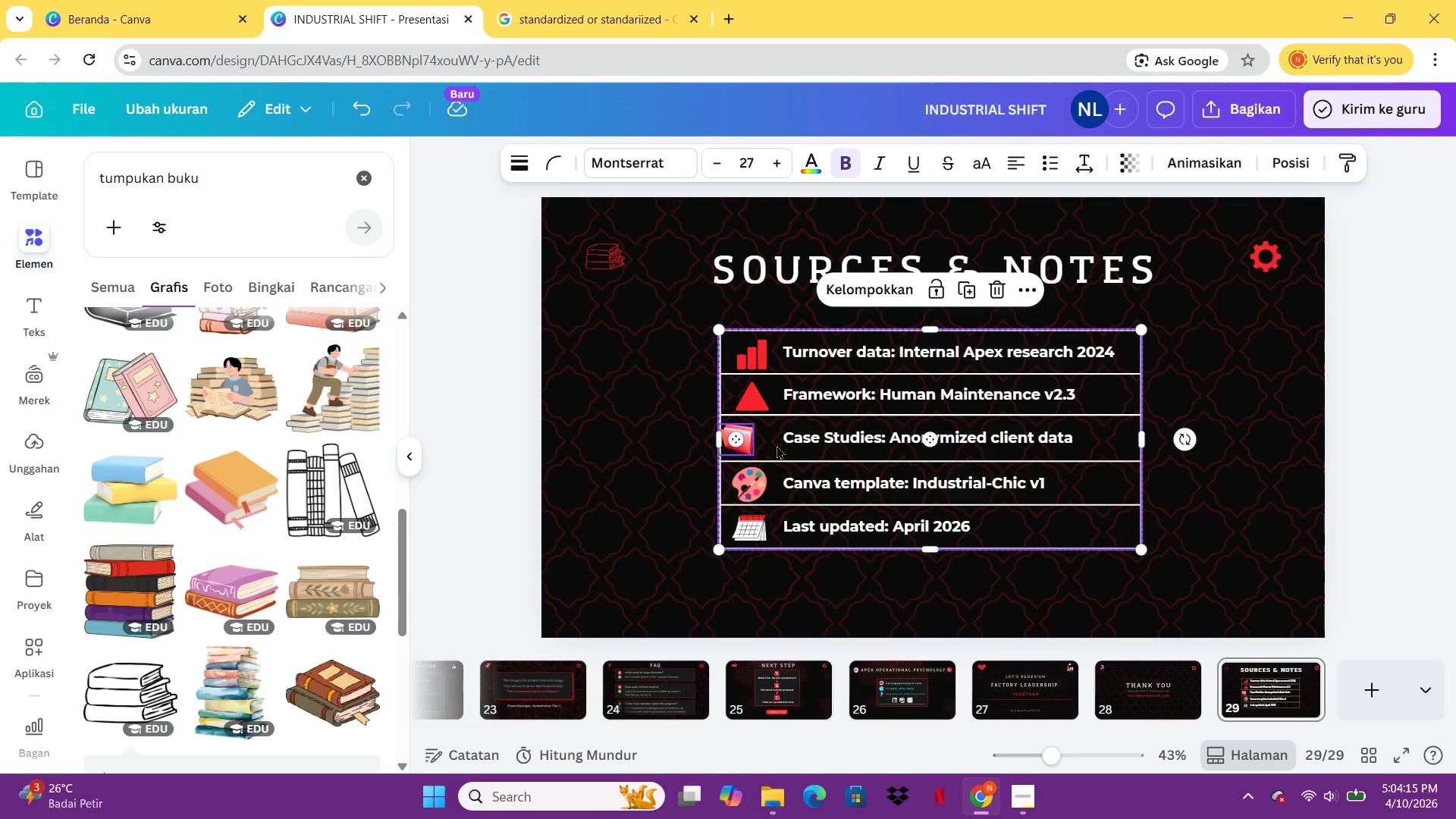 
left_click([777, 445])
 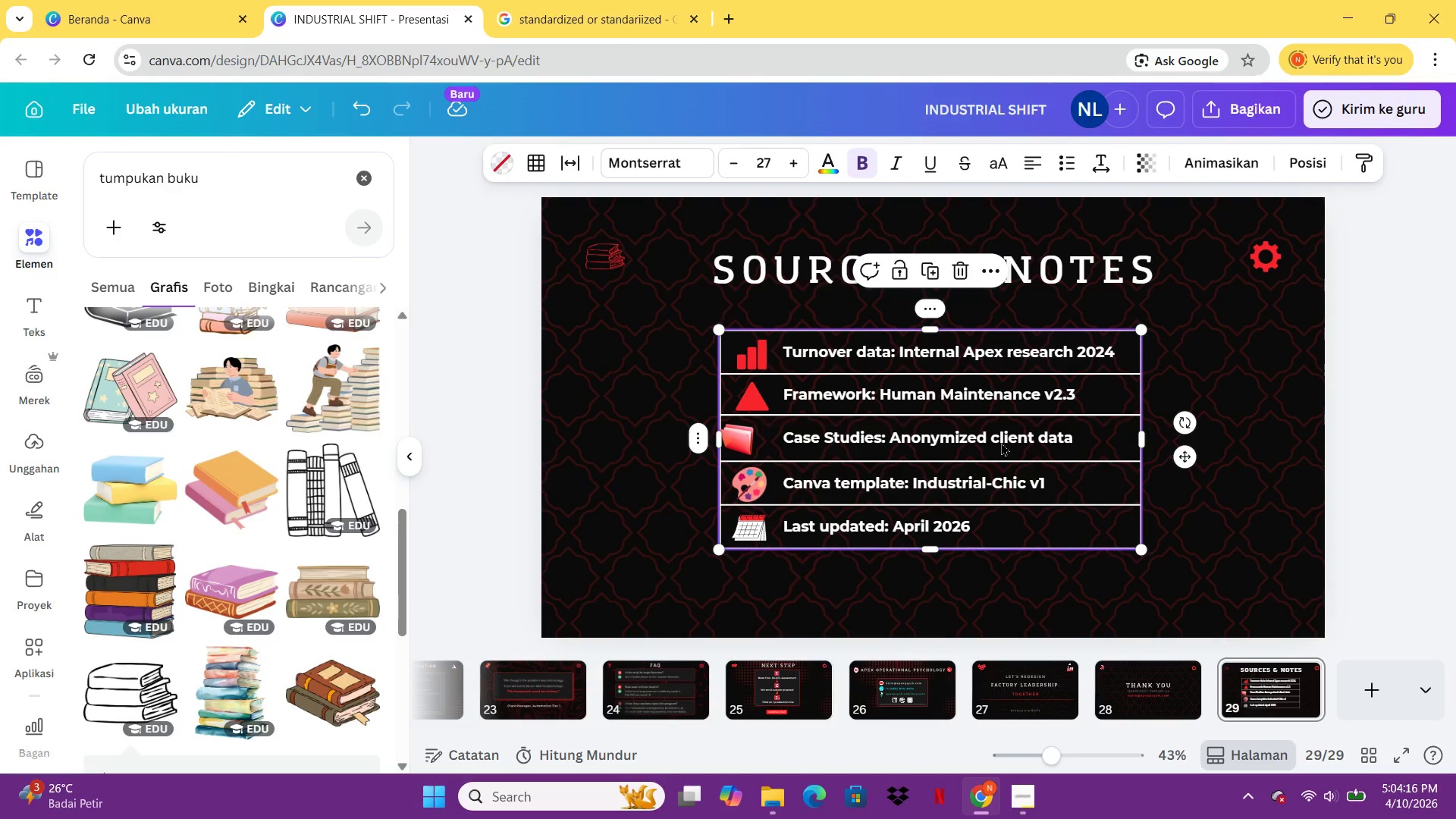 
left_click([1001, 442])
 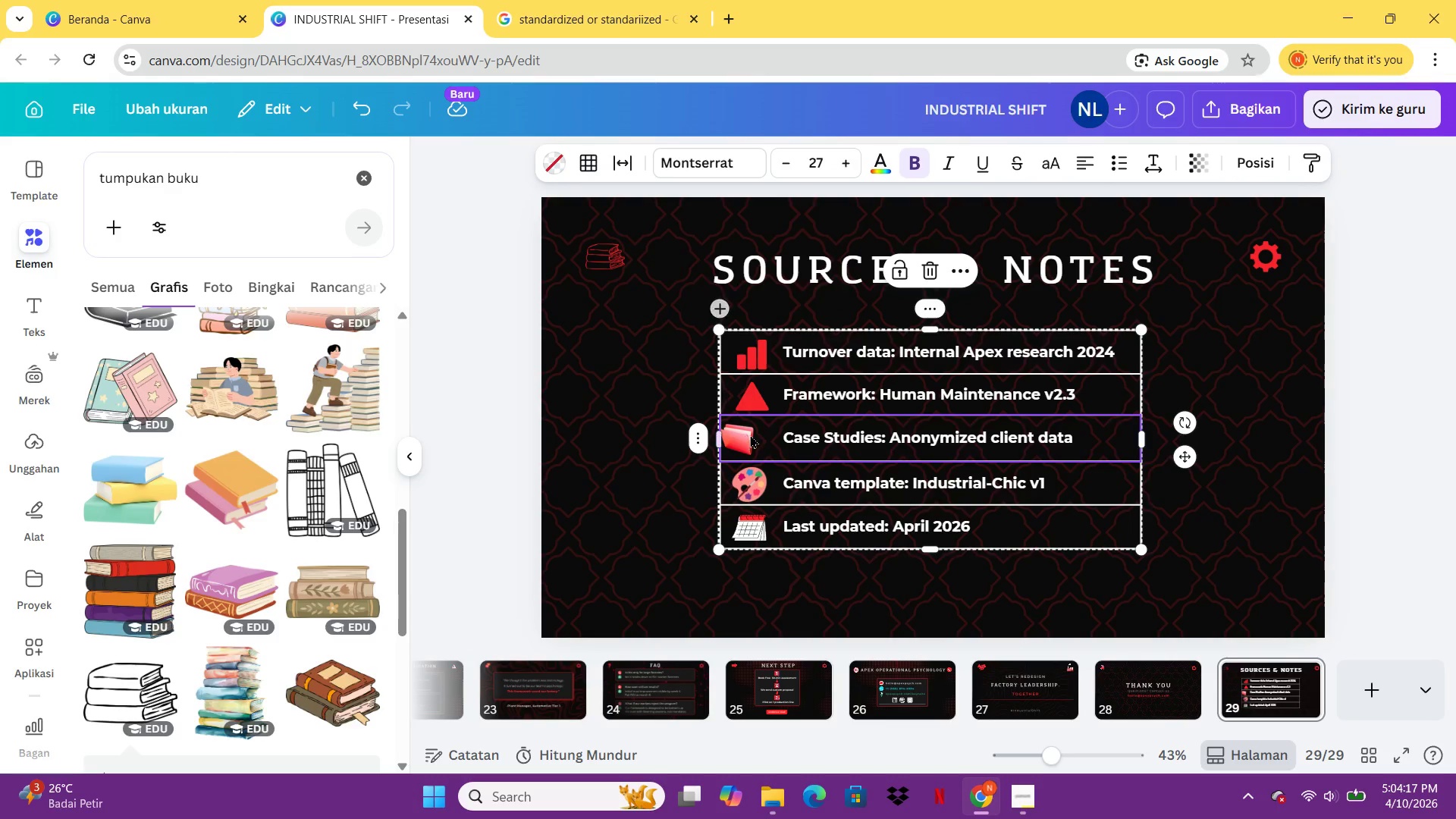 
left_click([751, 435])
 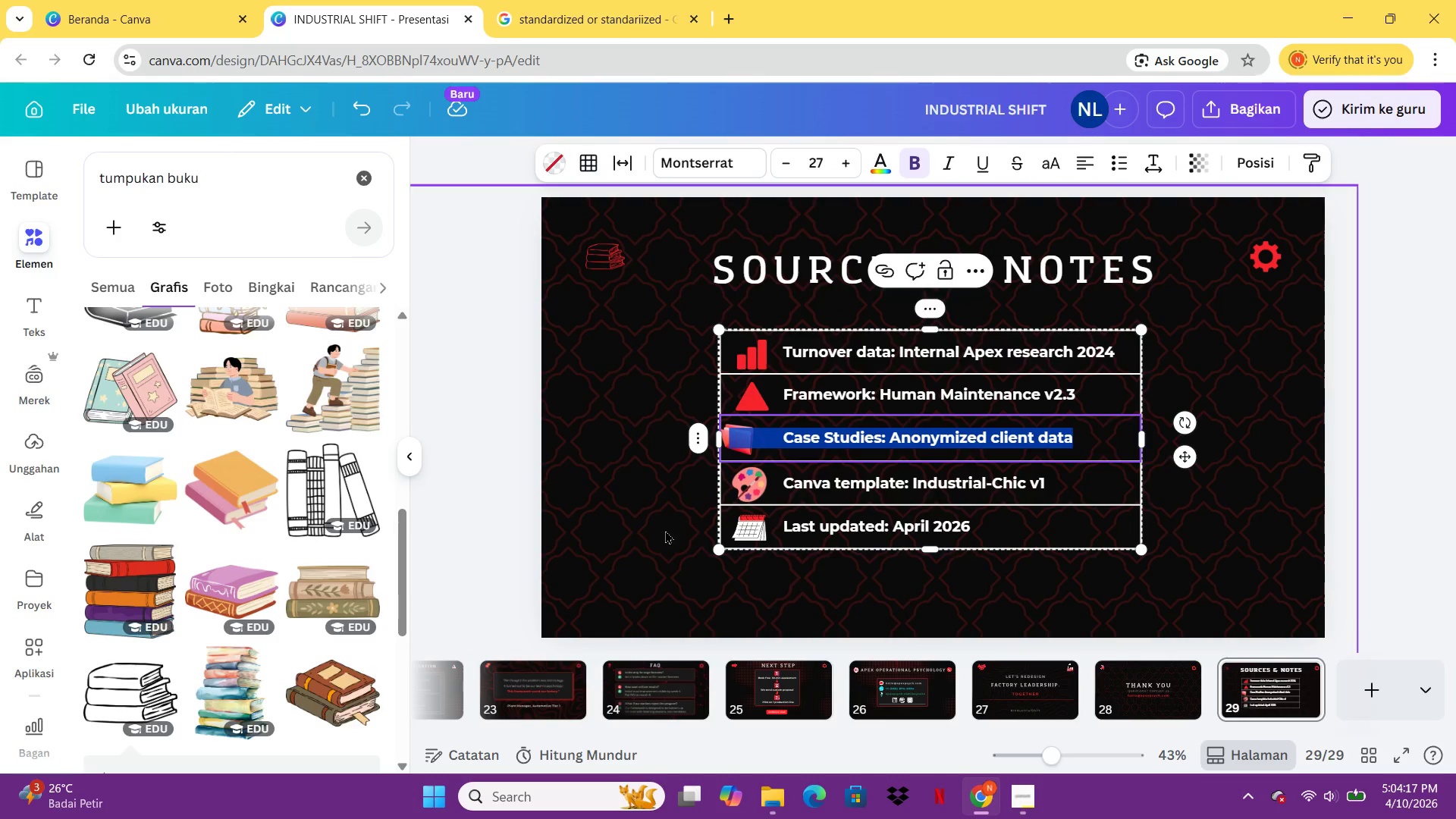 
left_click([664, 532])
 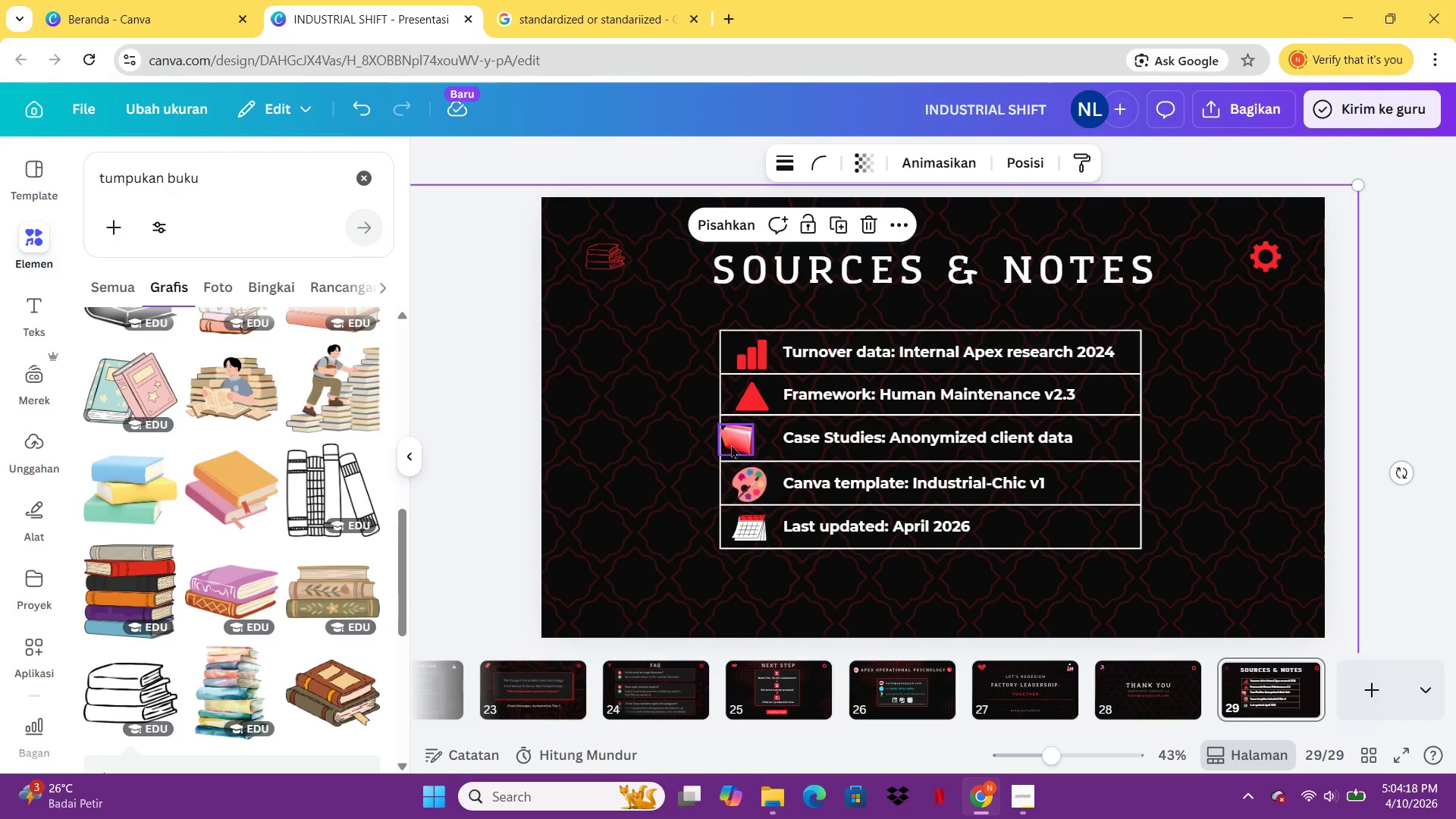 
left_click([731, 444])
 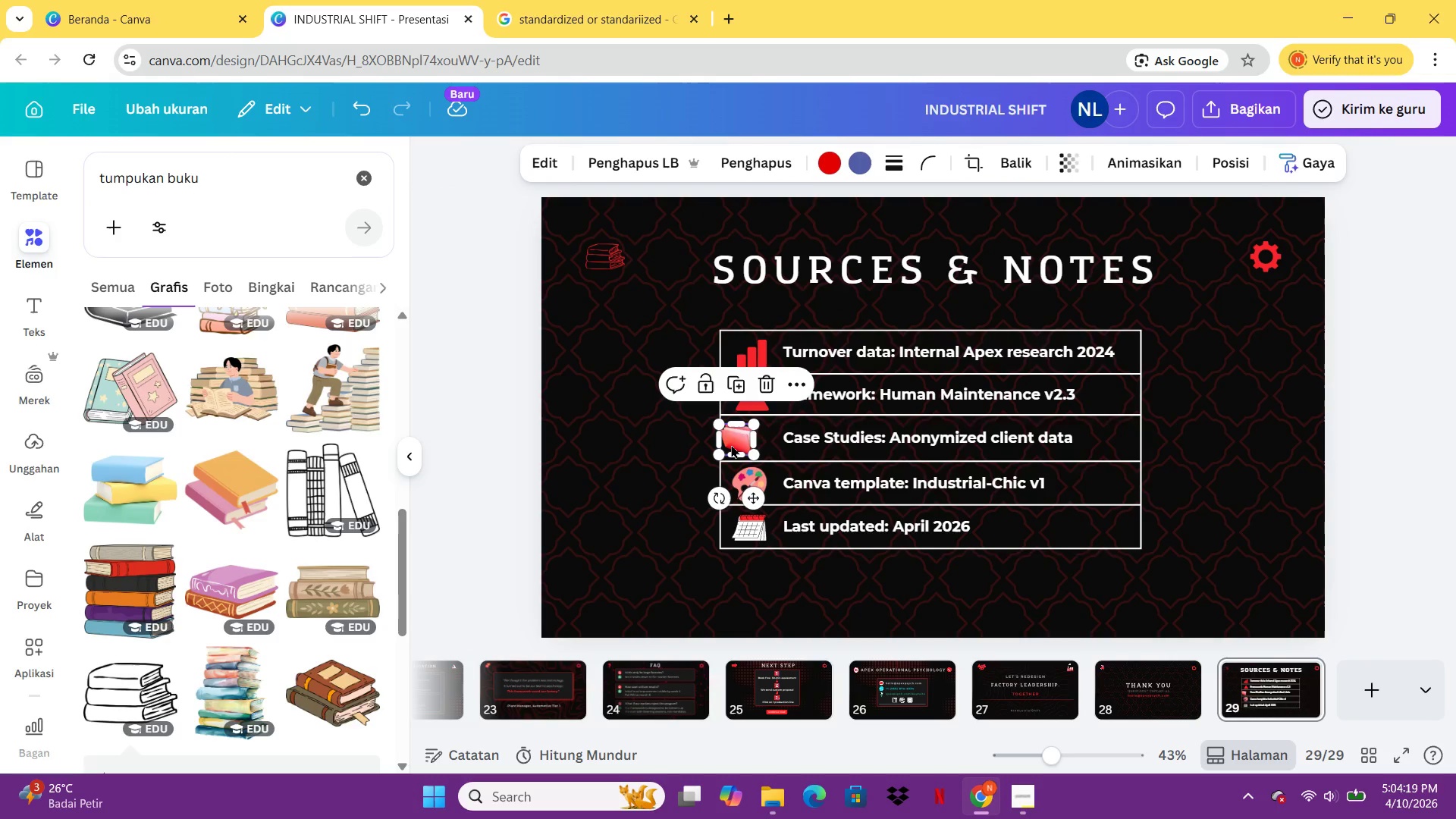 
hold_key(key=ArrowRight, duration=1.52)
 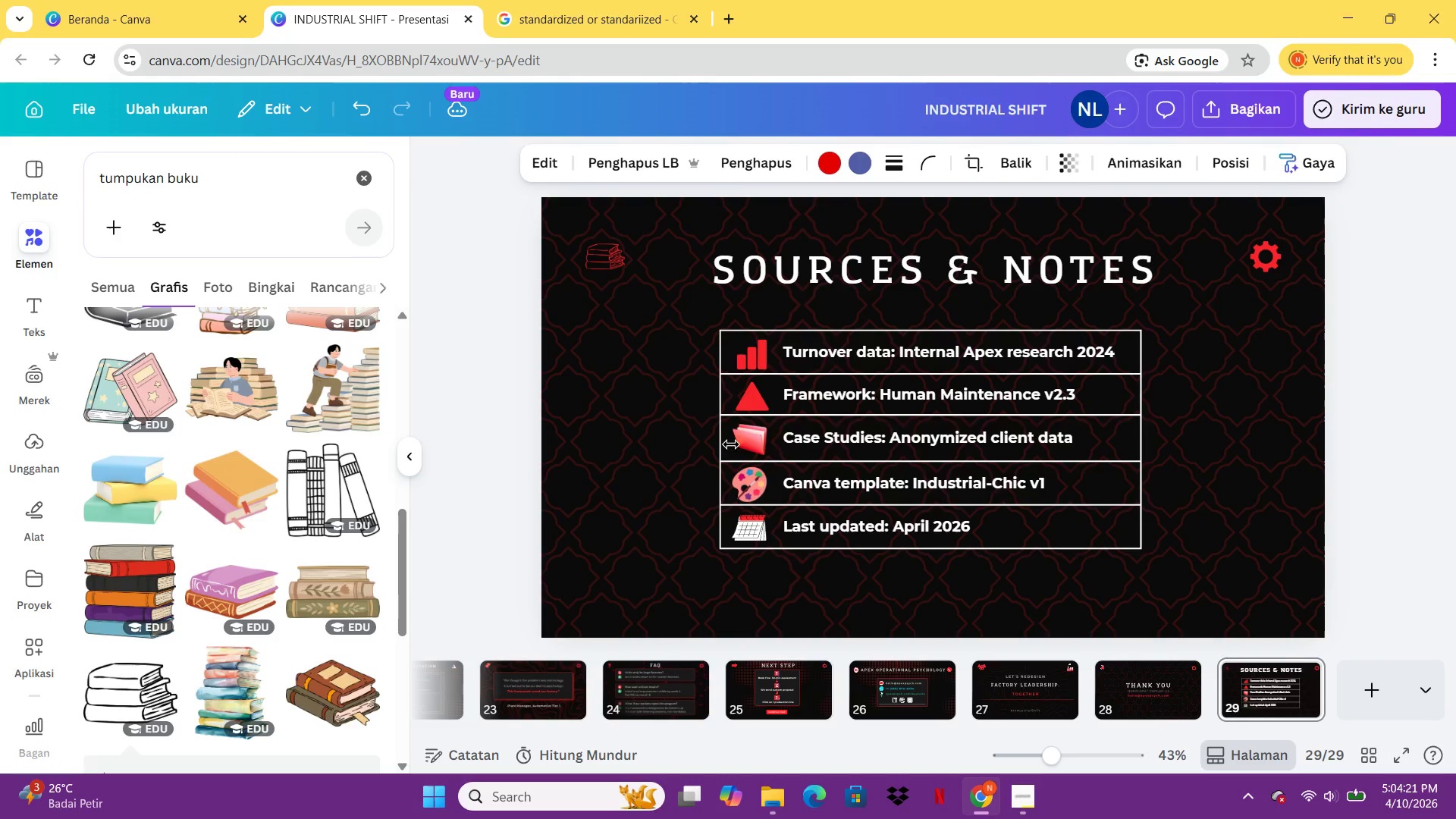 
key(ArrowRight)
 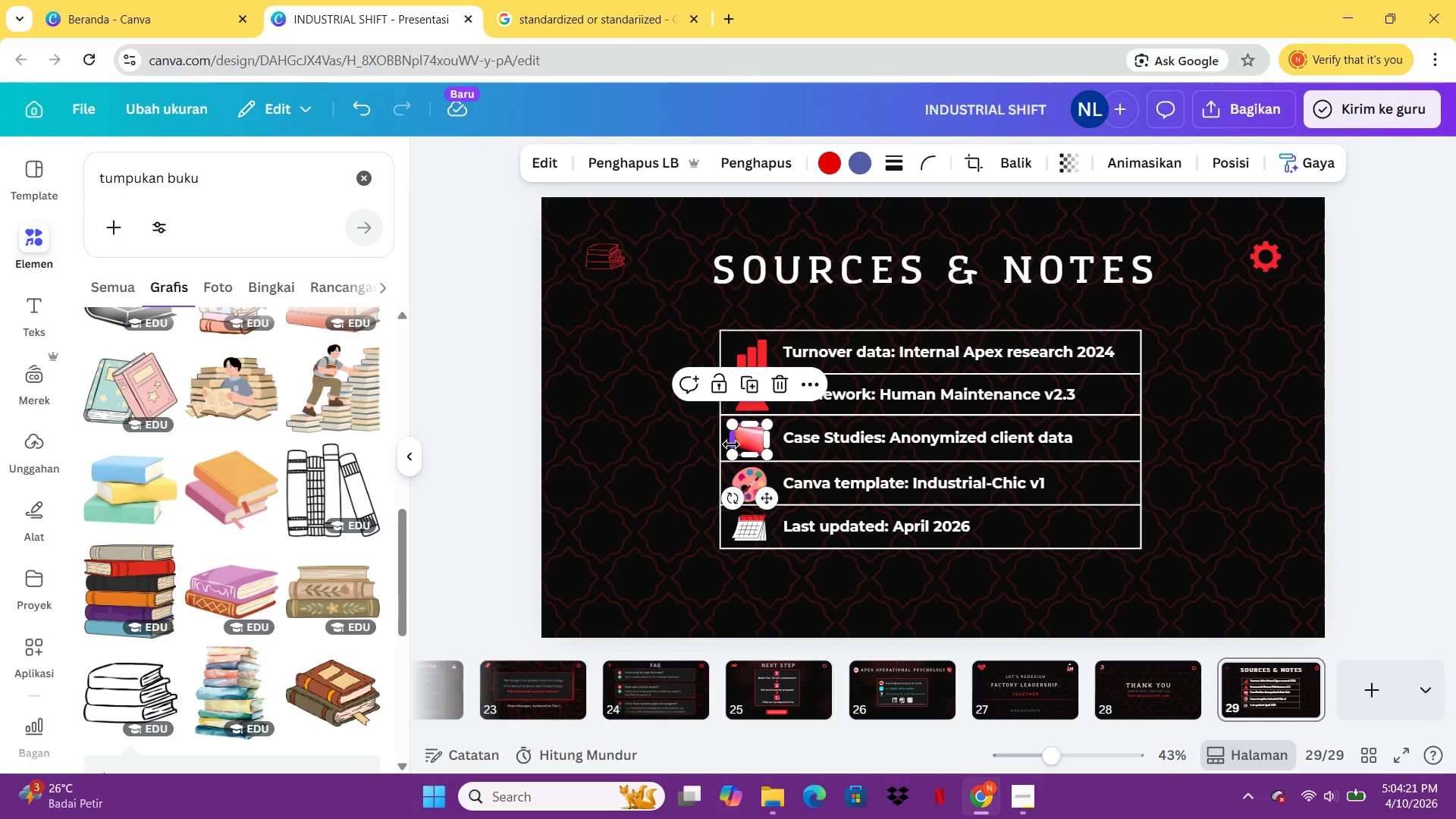 
scroll: coordinate [731, 443], scroll_direction: up, amount: 1.0
 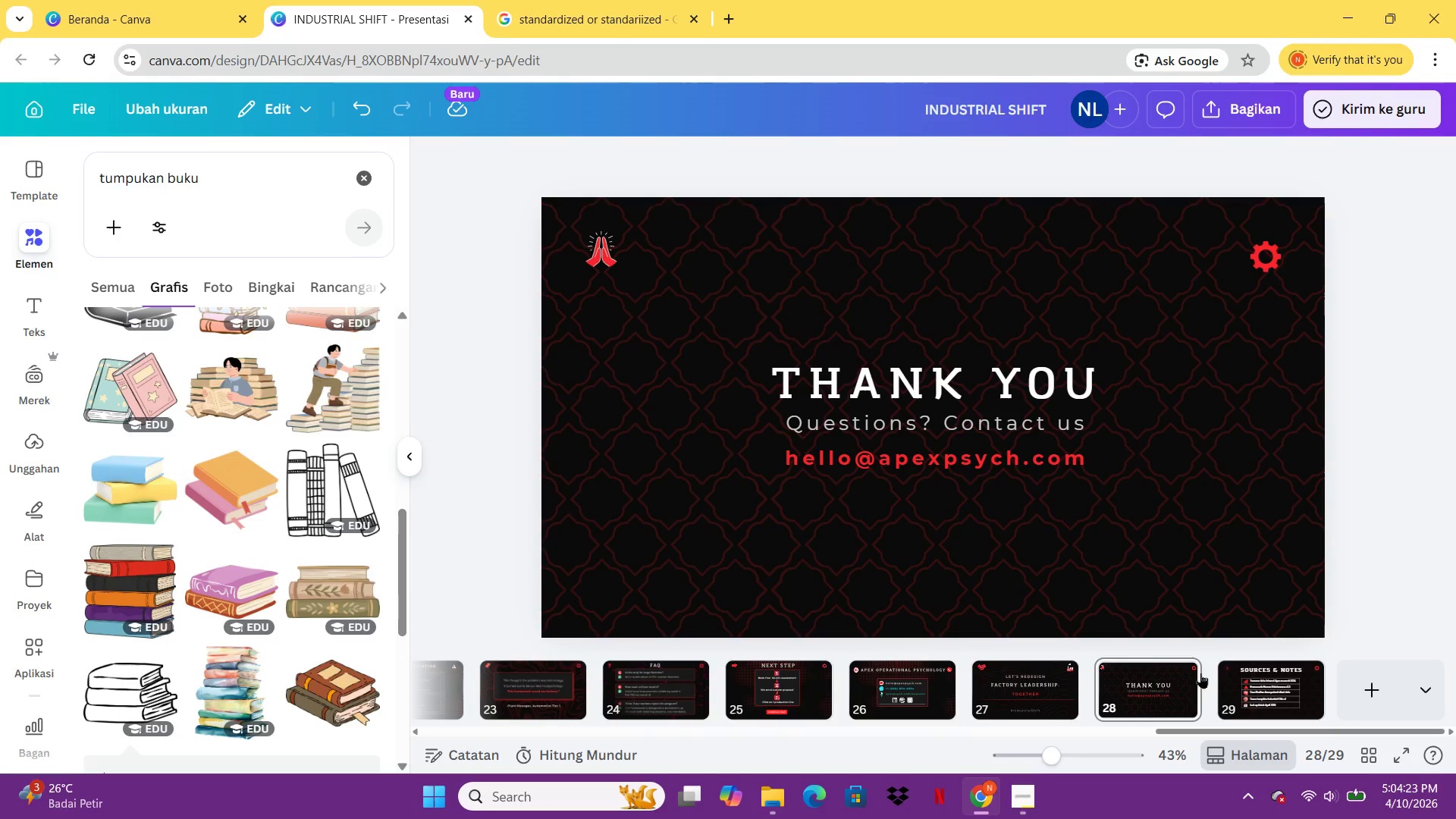 
left_click([1230, 681])
 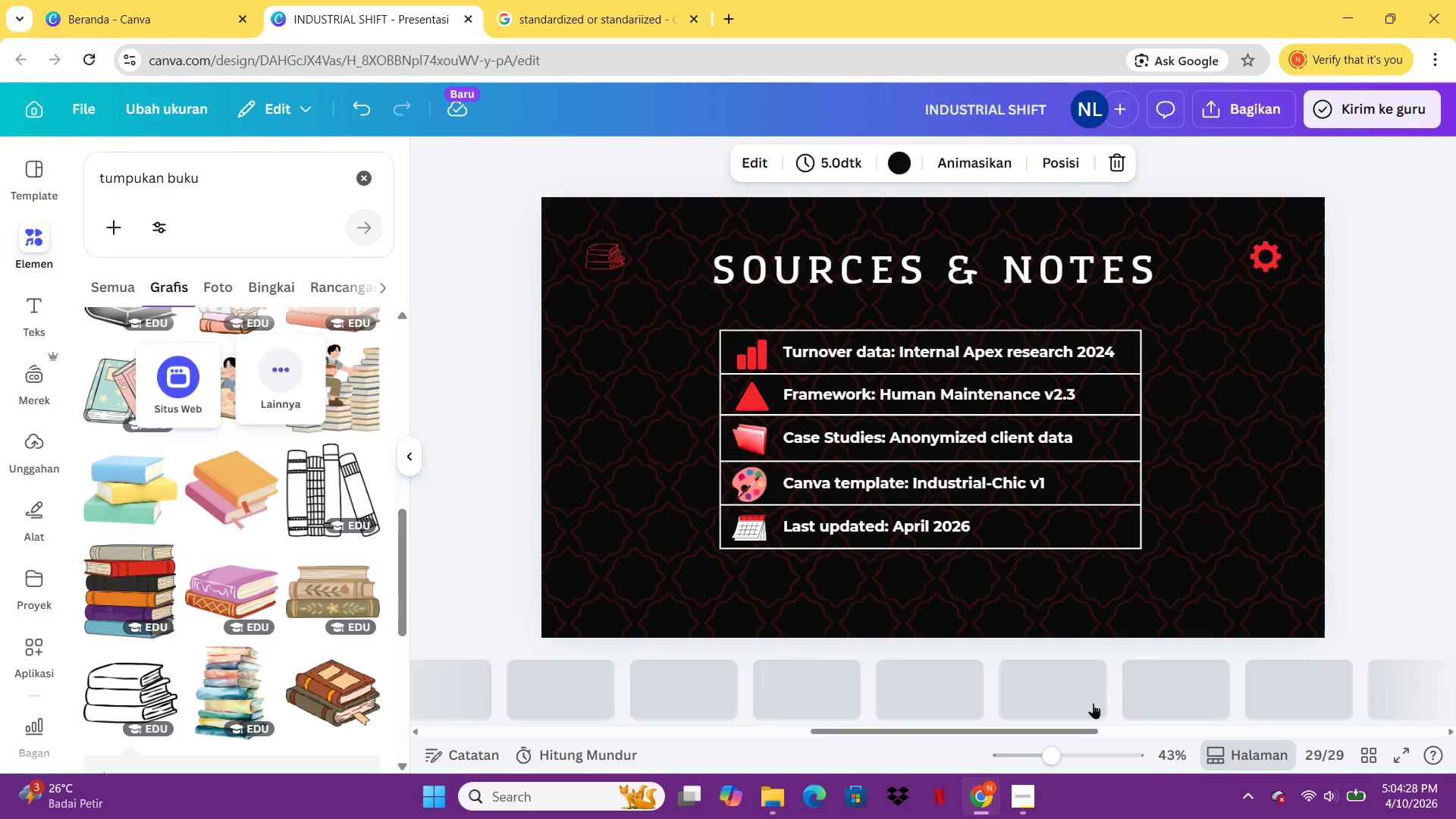 
wait(5.94)
 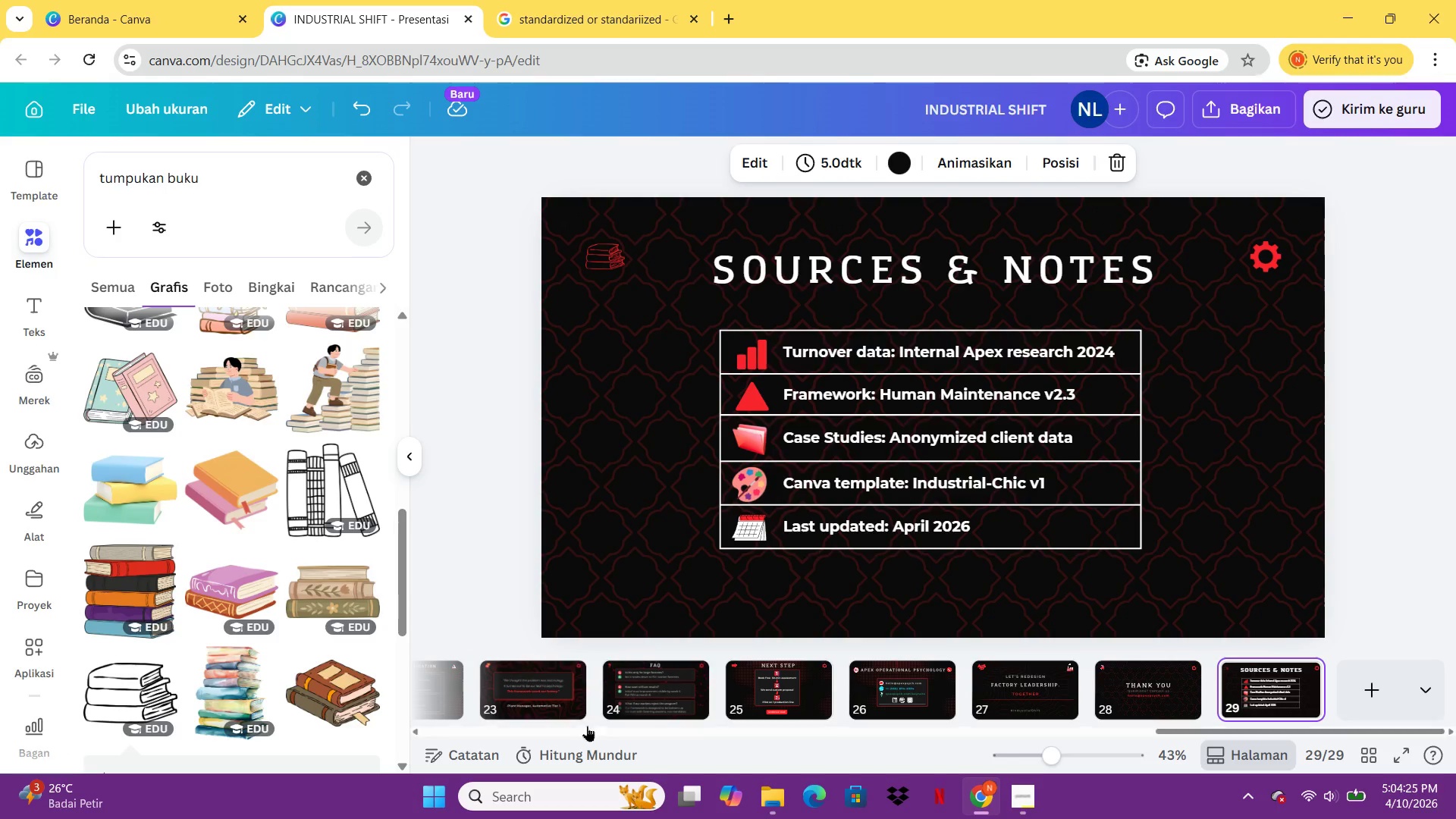 
left_click([1062, 692])
 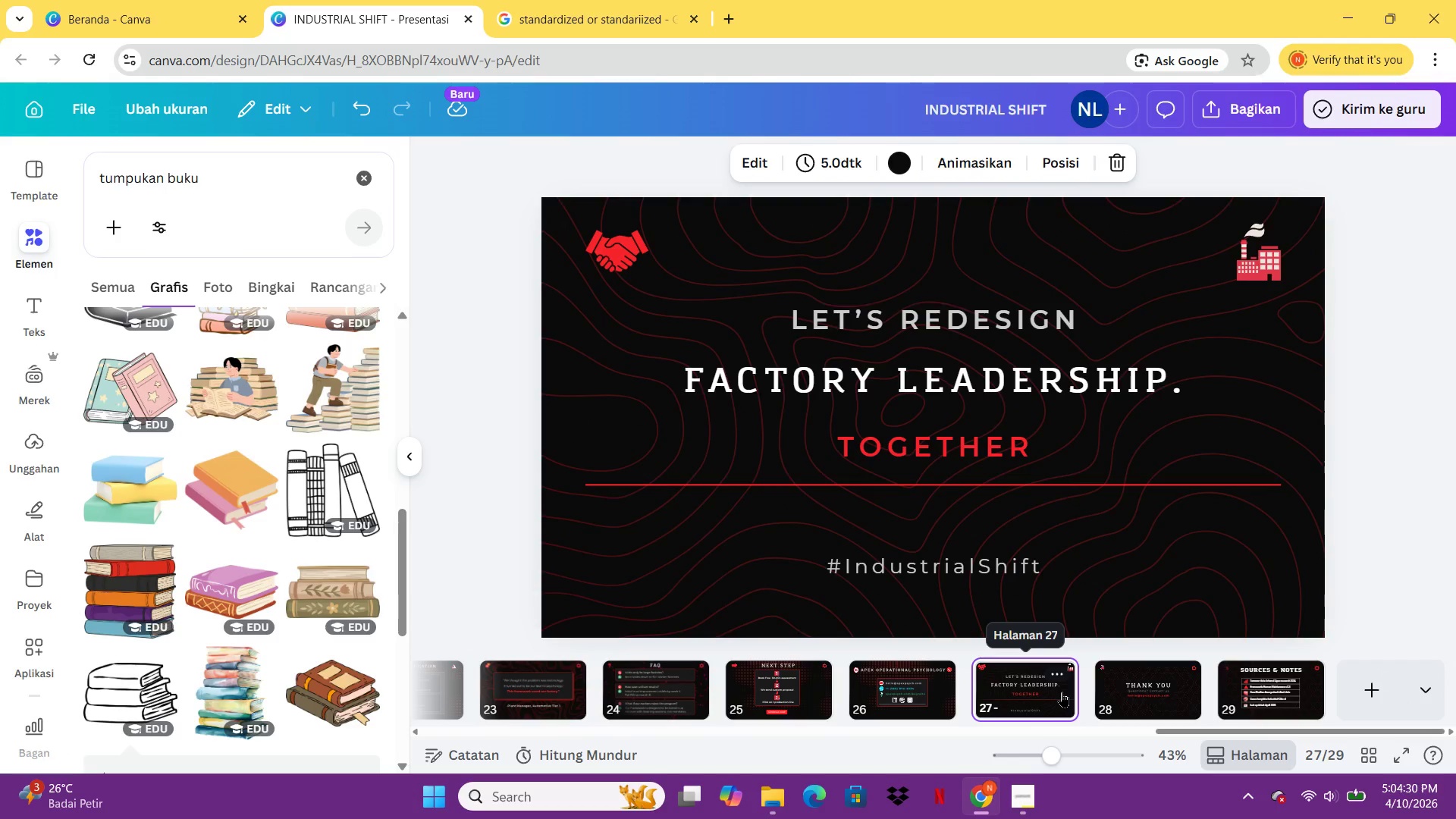 
key(ArrowLeft)
 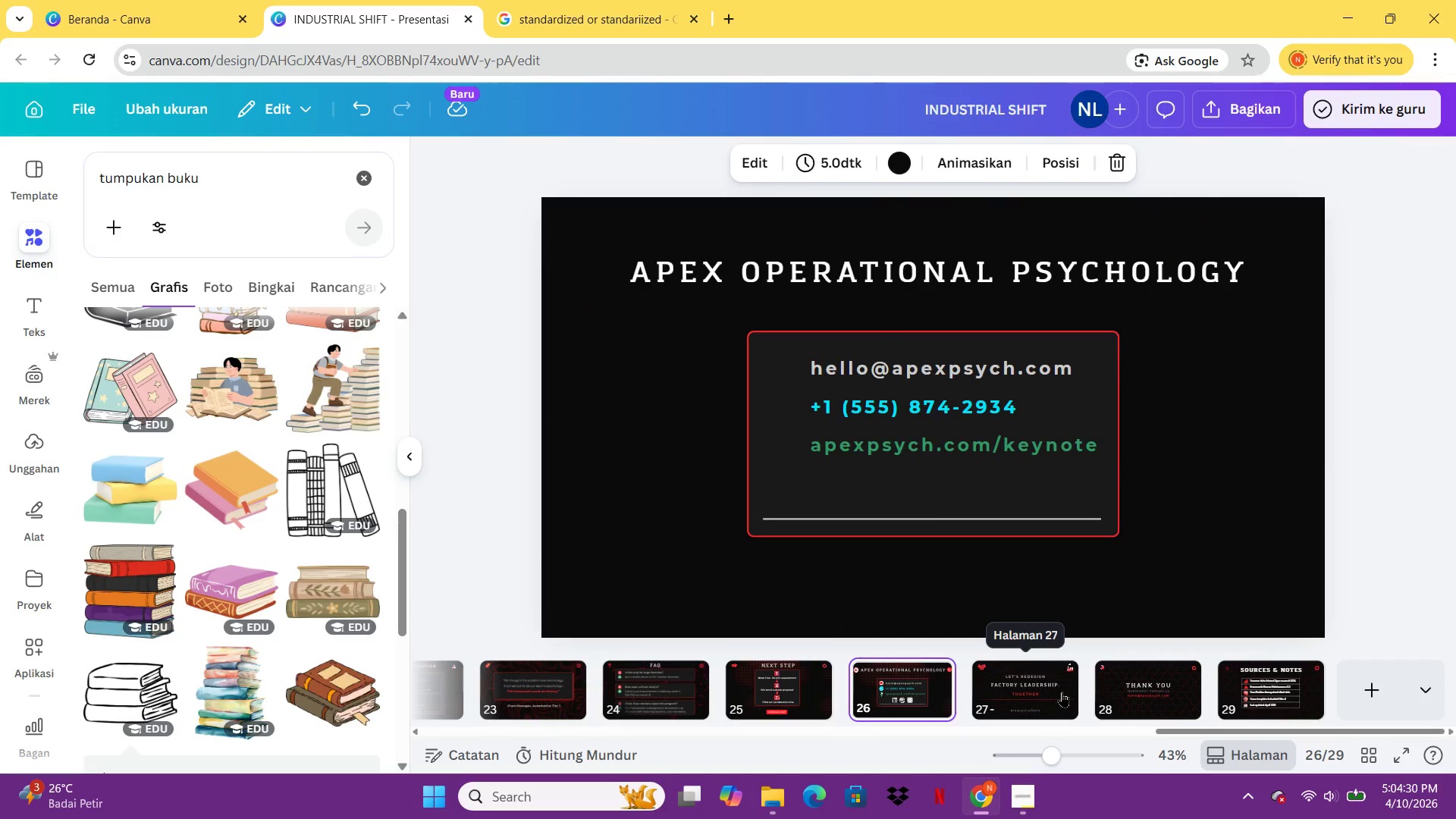 
key(ArrowLeft)
 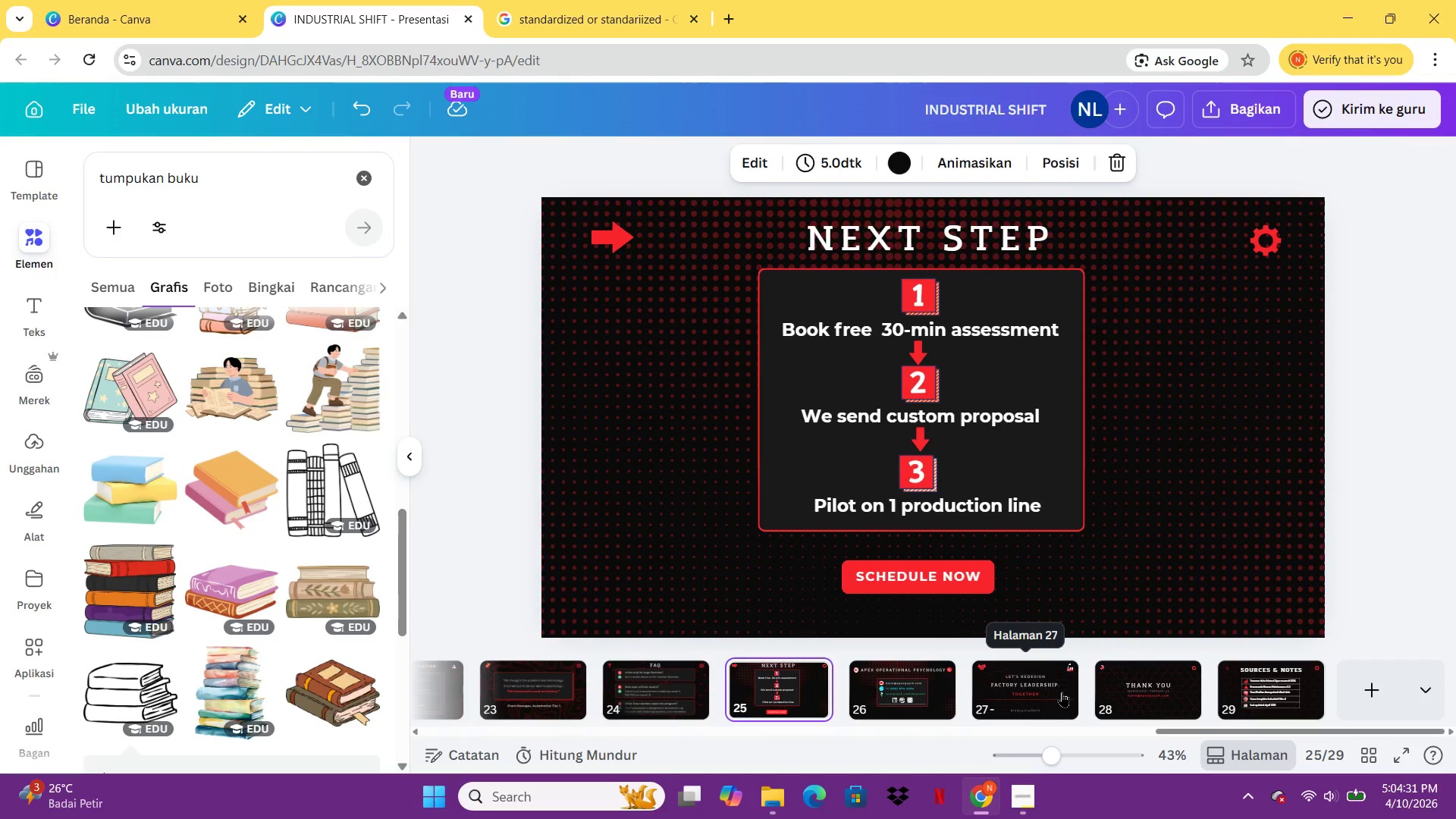 
key(ArrowLeft)
 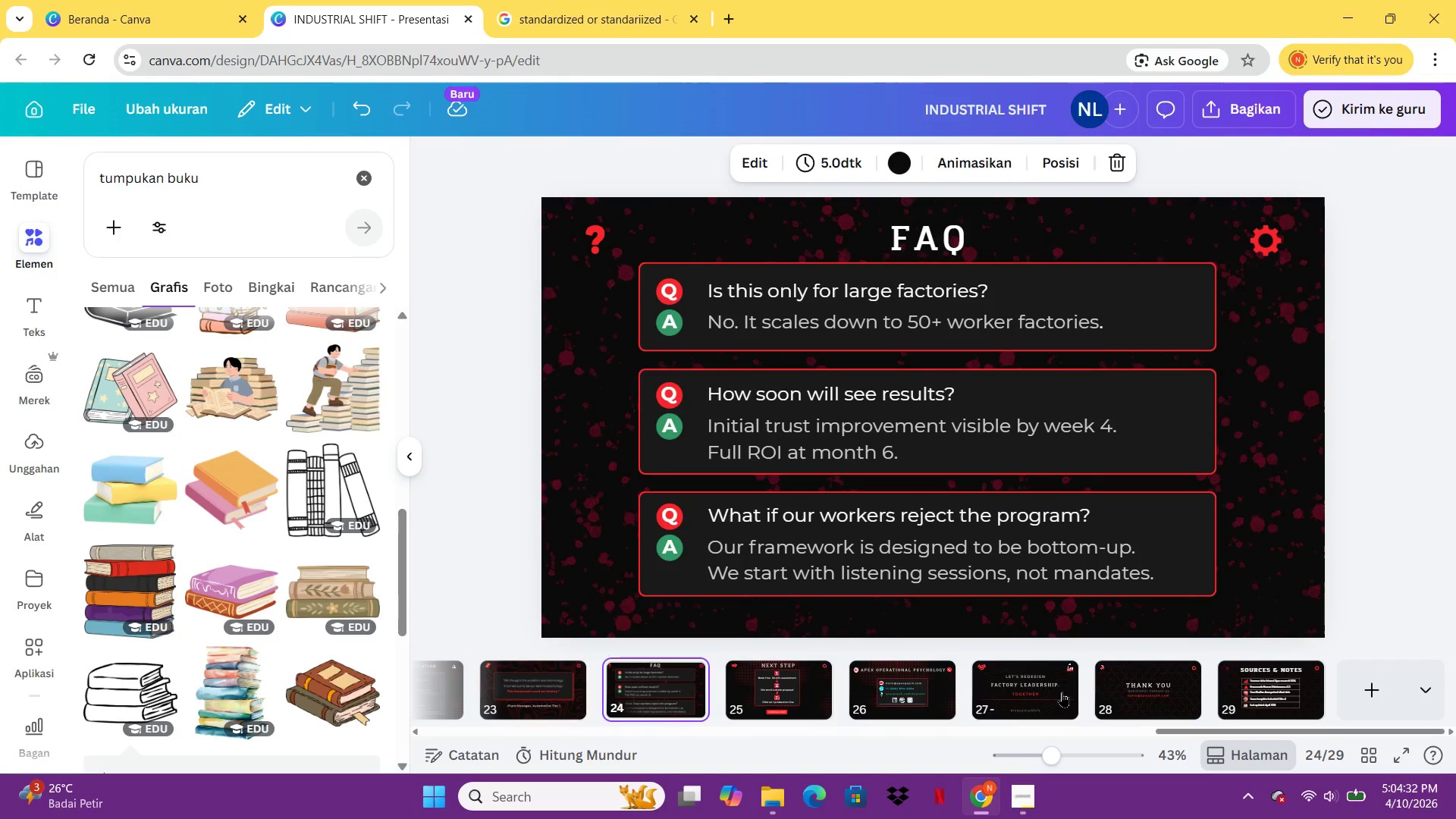 
key(ArrowLeft)
 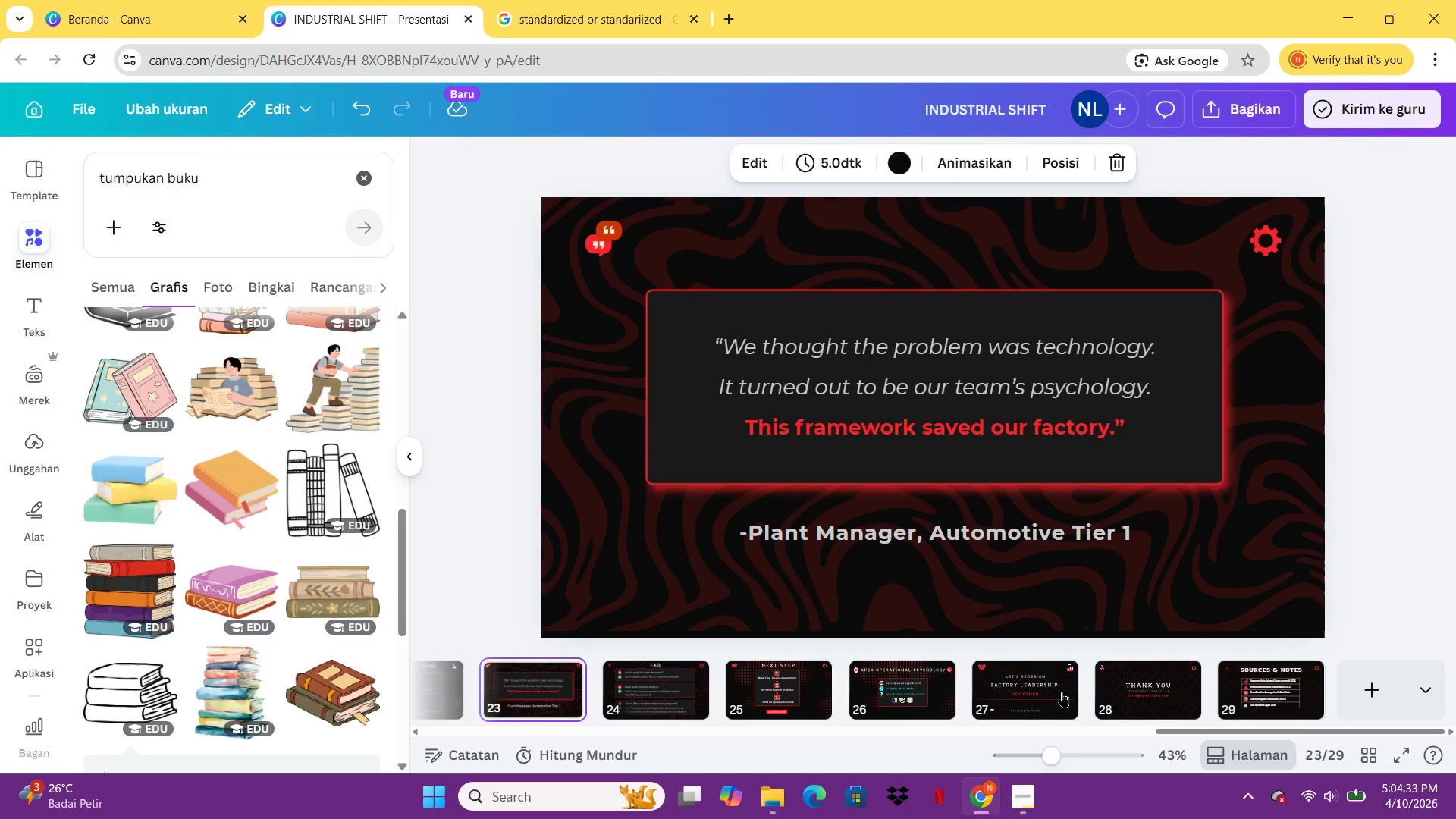 
key(ArrowLeft)
 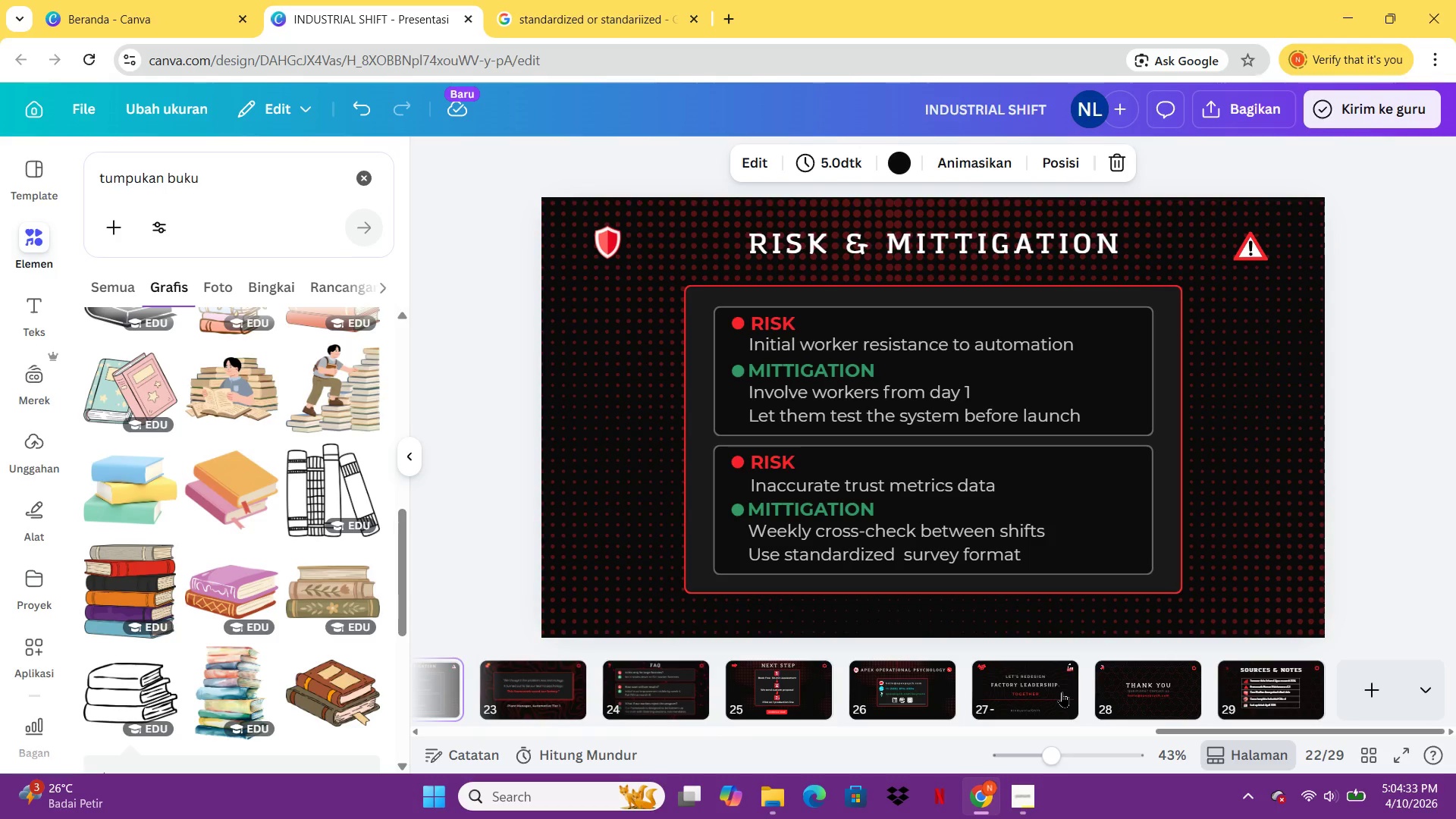 
key(ArrowLeft)
 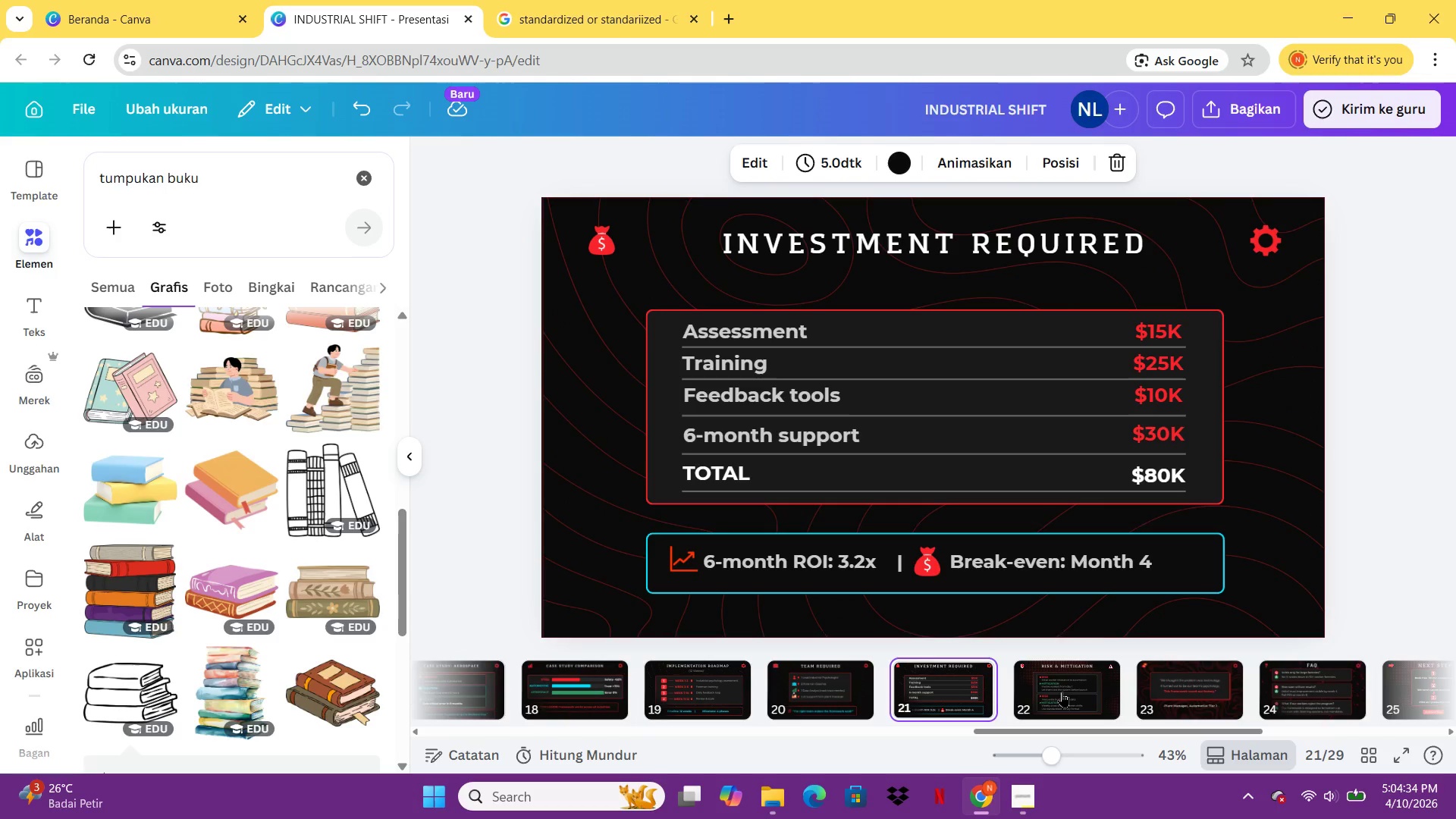 
key(ArrowLeft)
 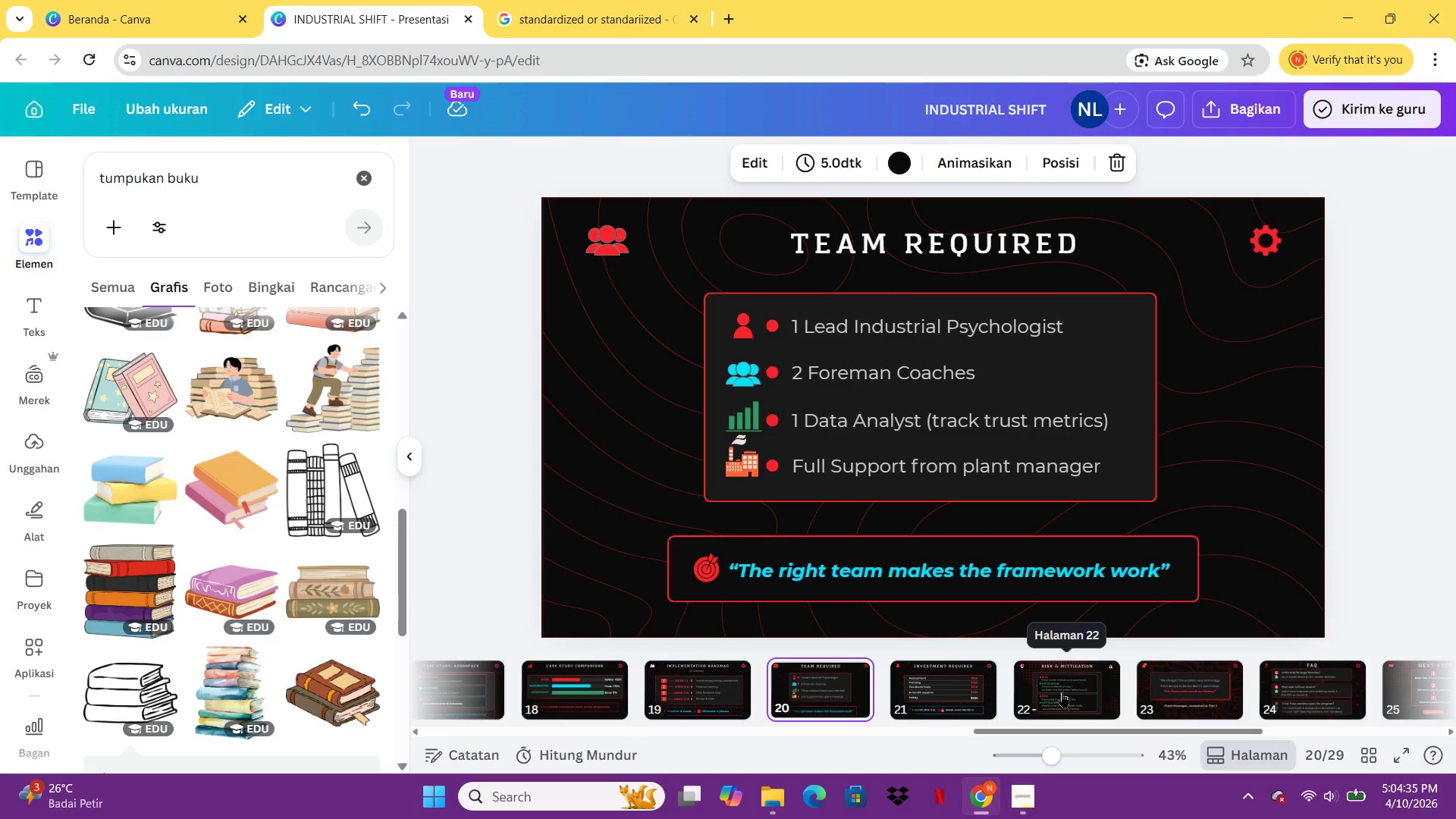 
key(ArrowLeft)
 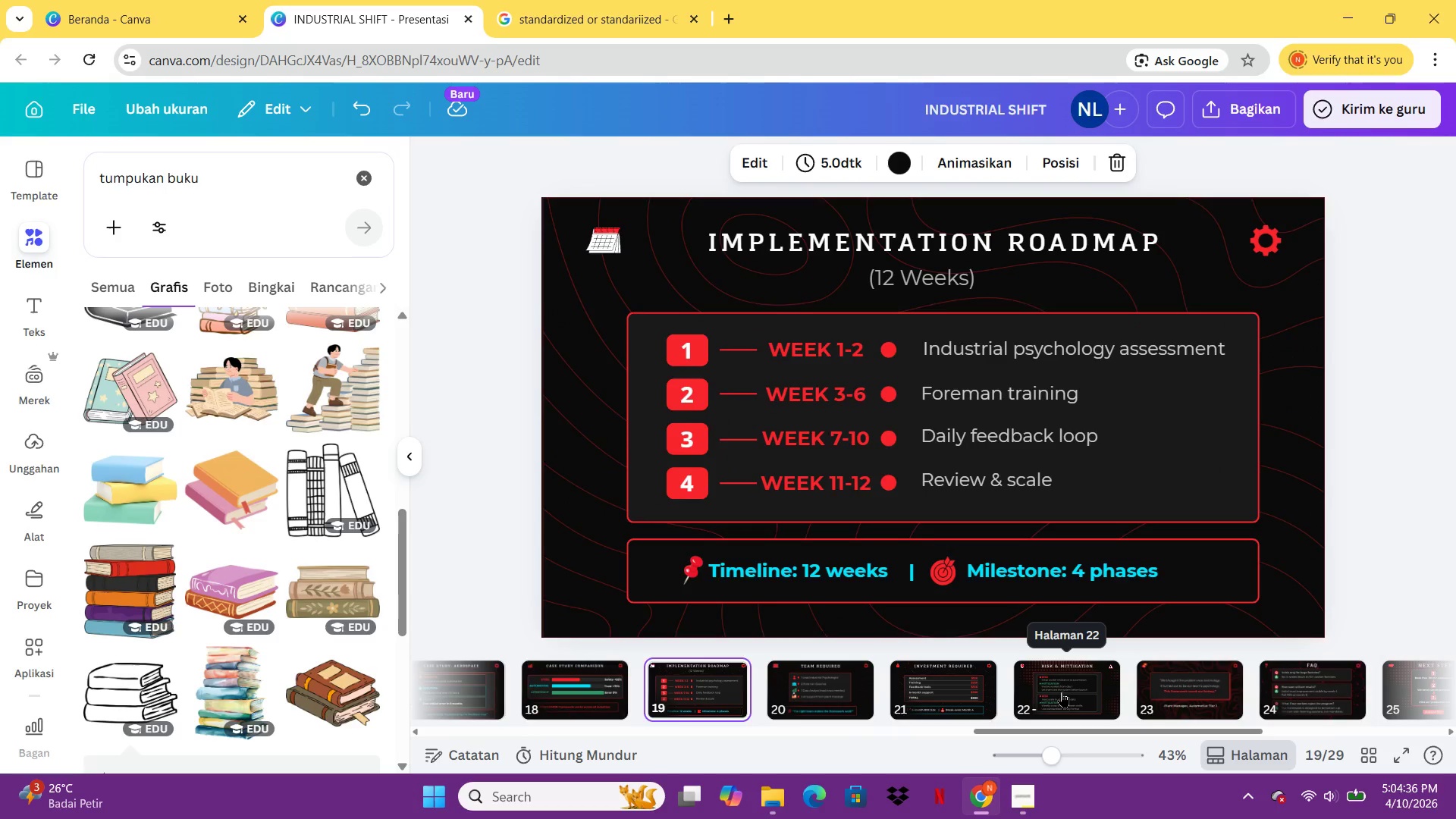 
key(ArrowLeft)
 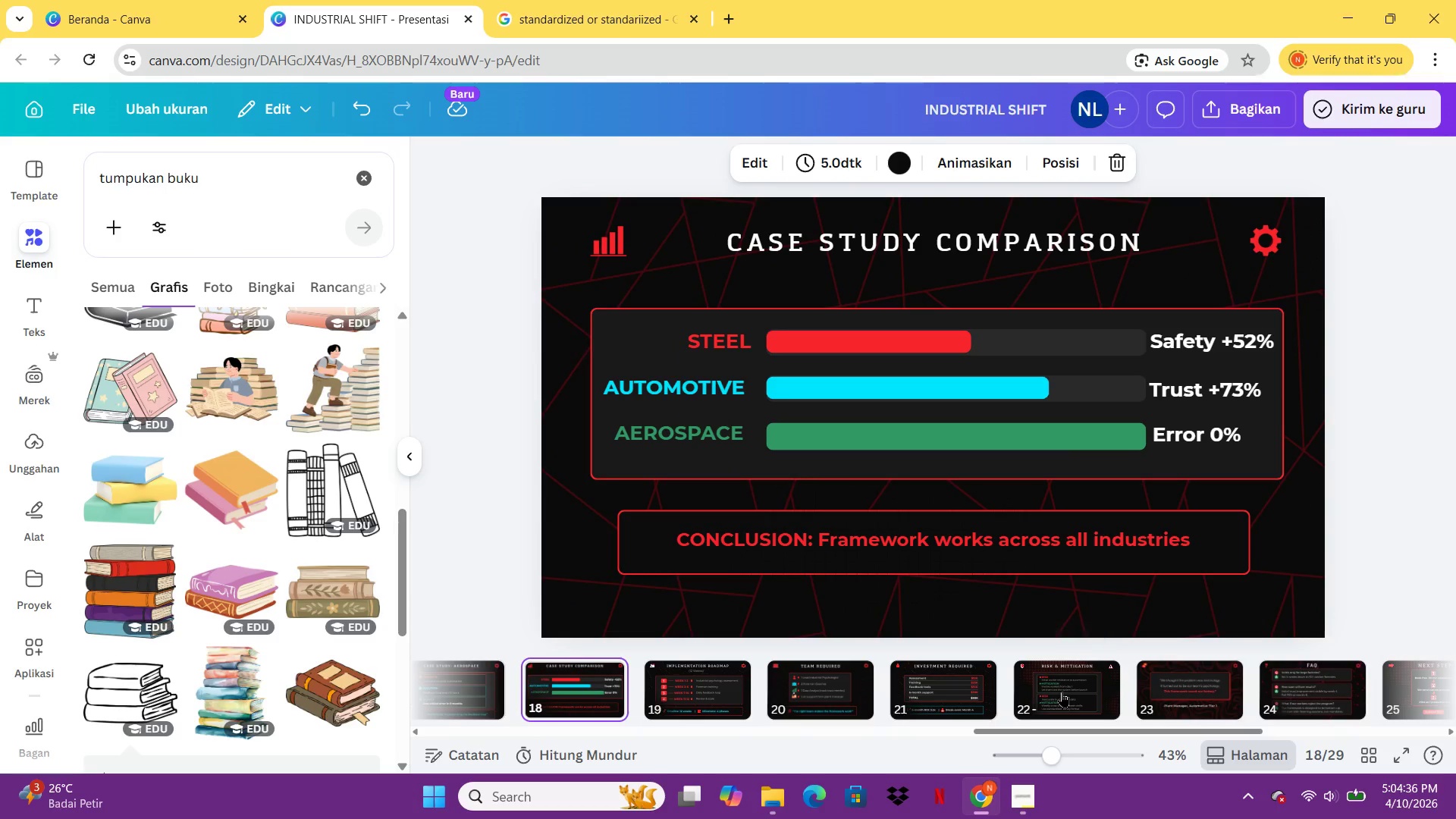 
key(ArrowLeft)
 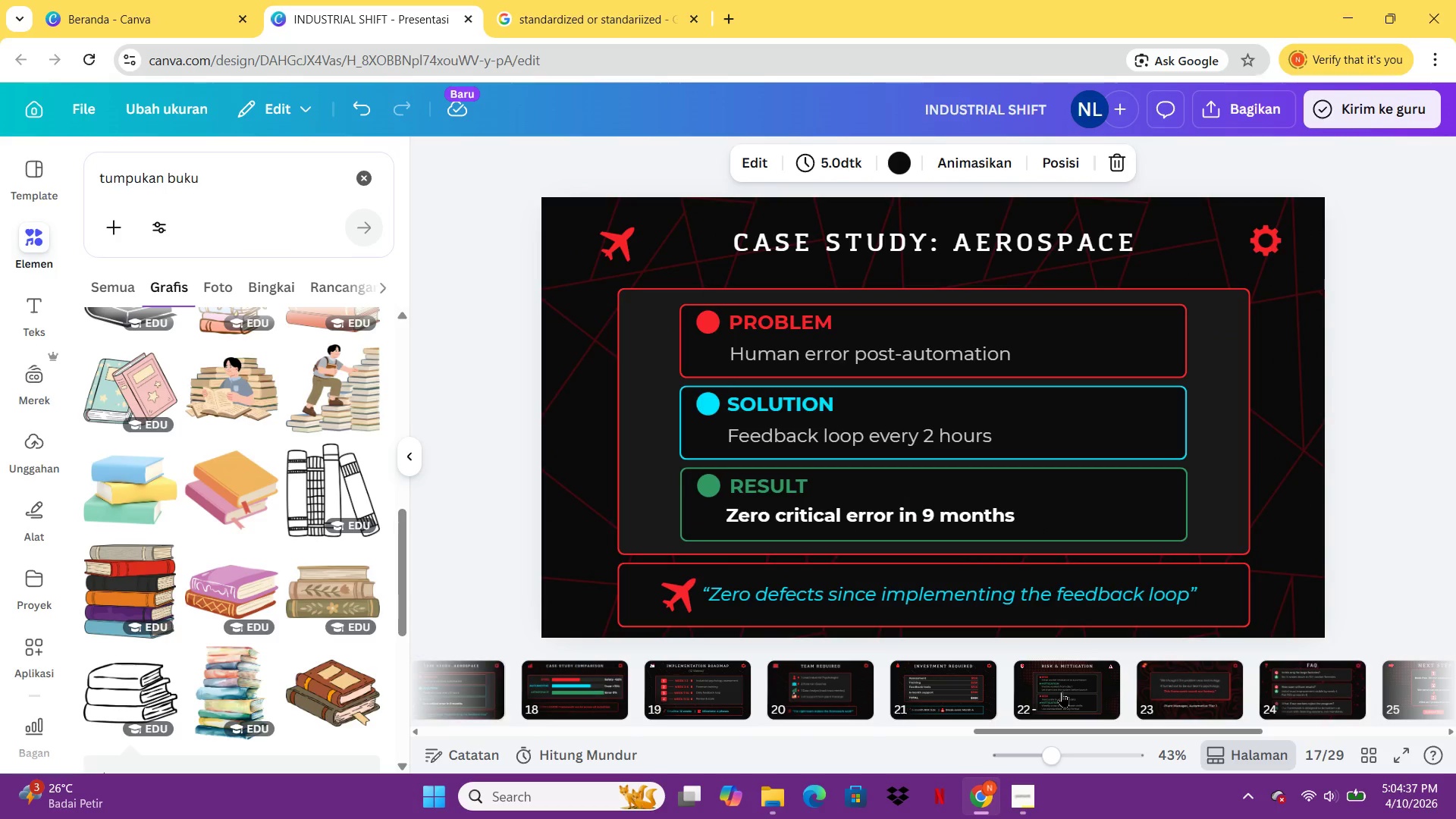 
key(ArrowLeft)
 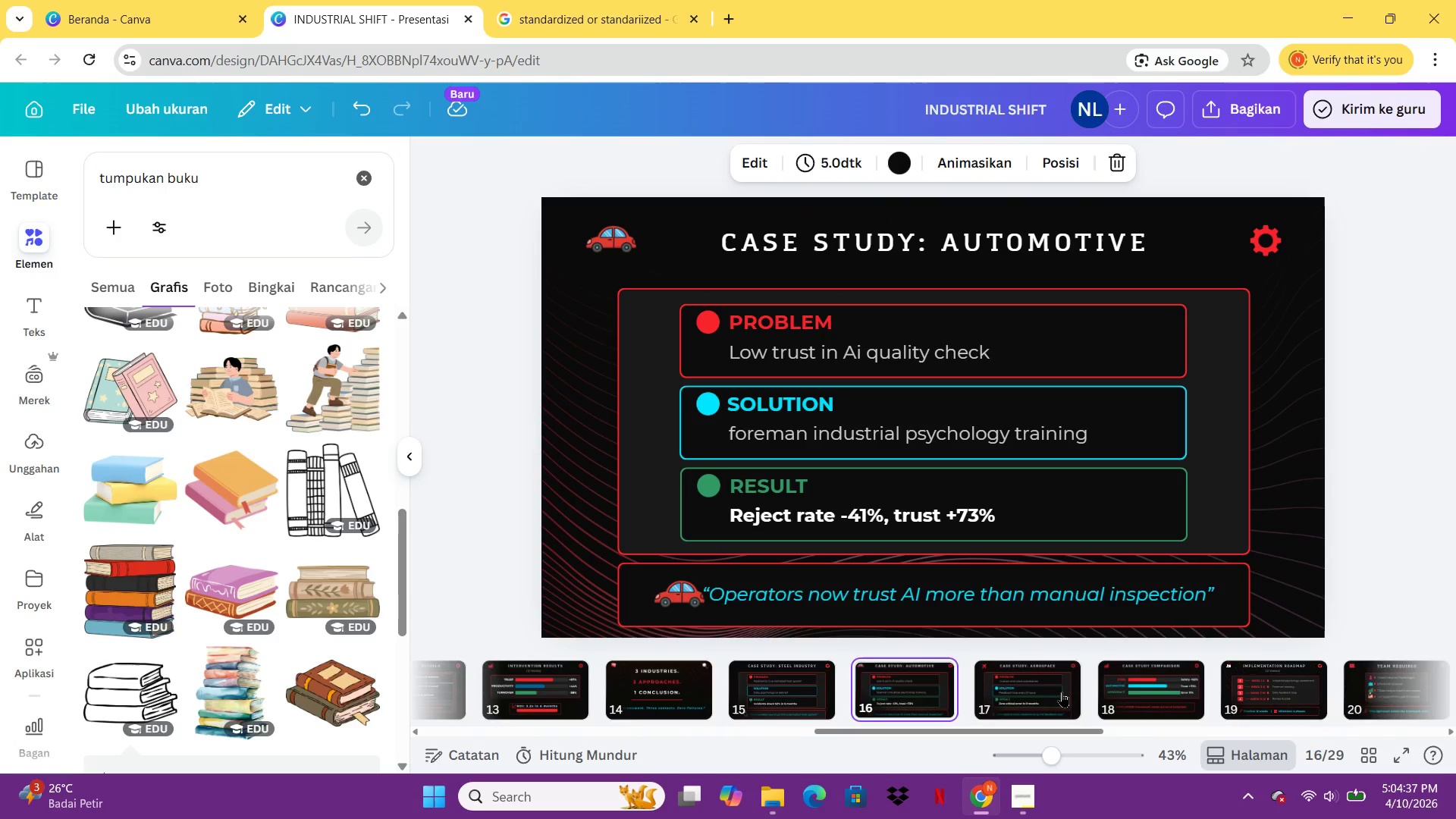 
key(ArrowLeft)
 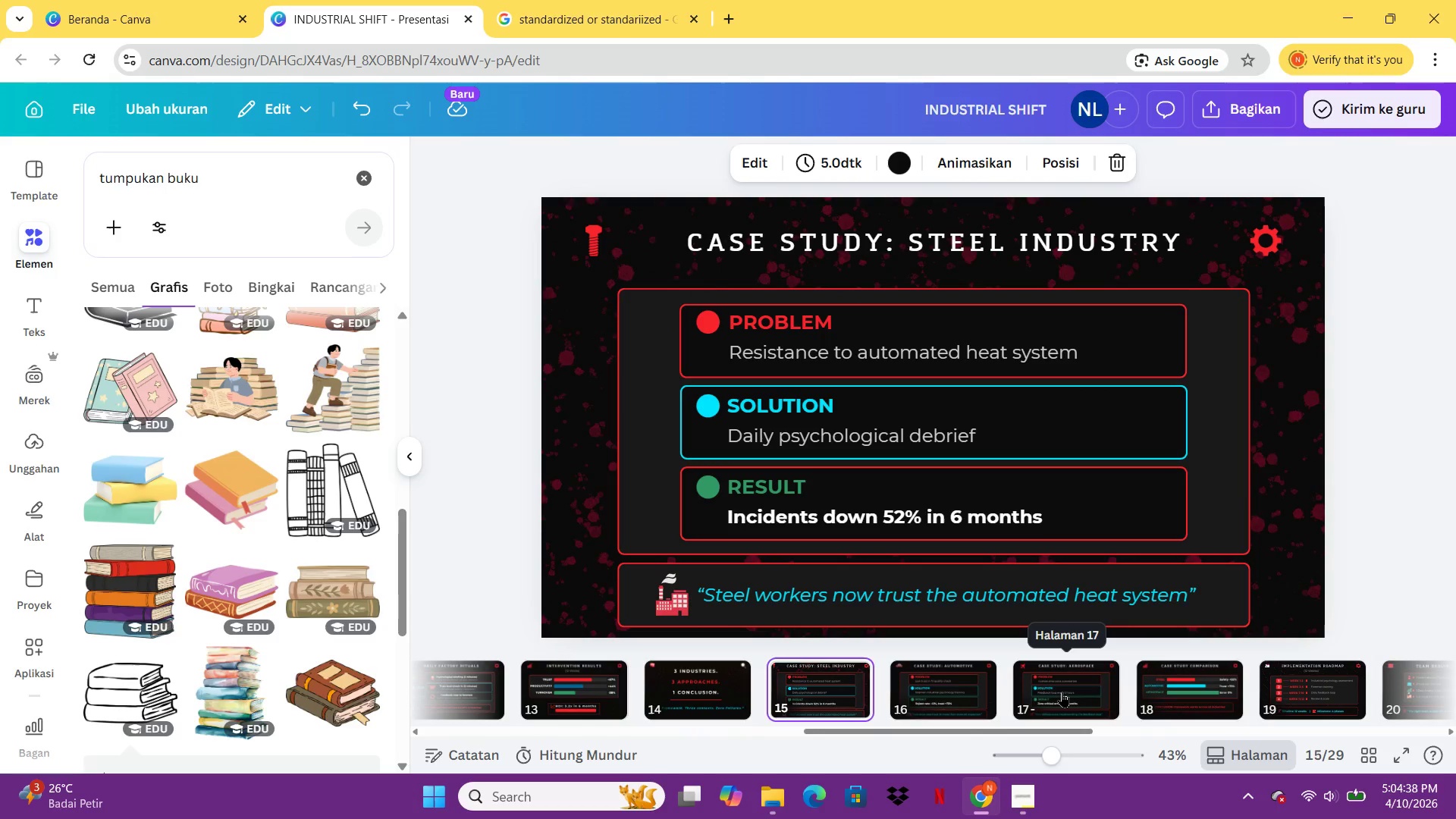 
key(ArrowLeft)
 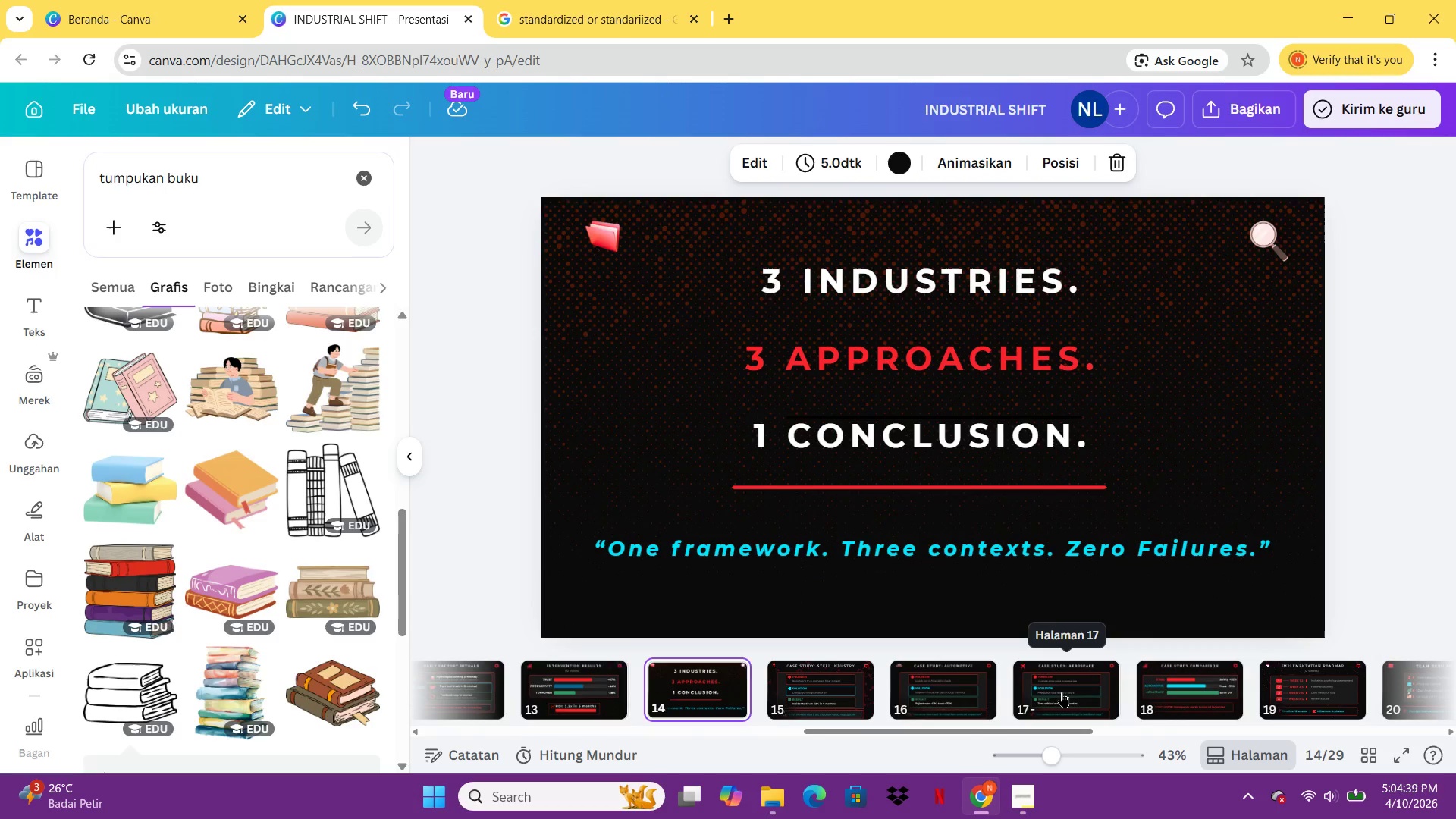 
key(ArrowLeft)
 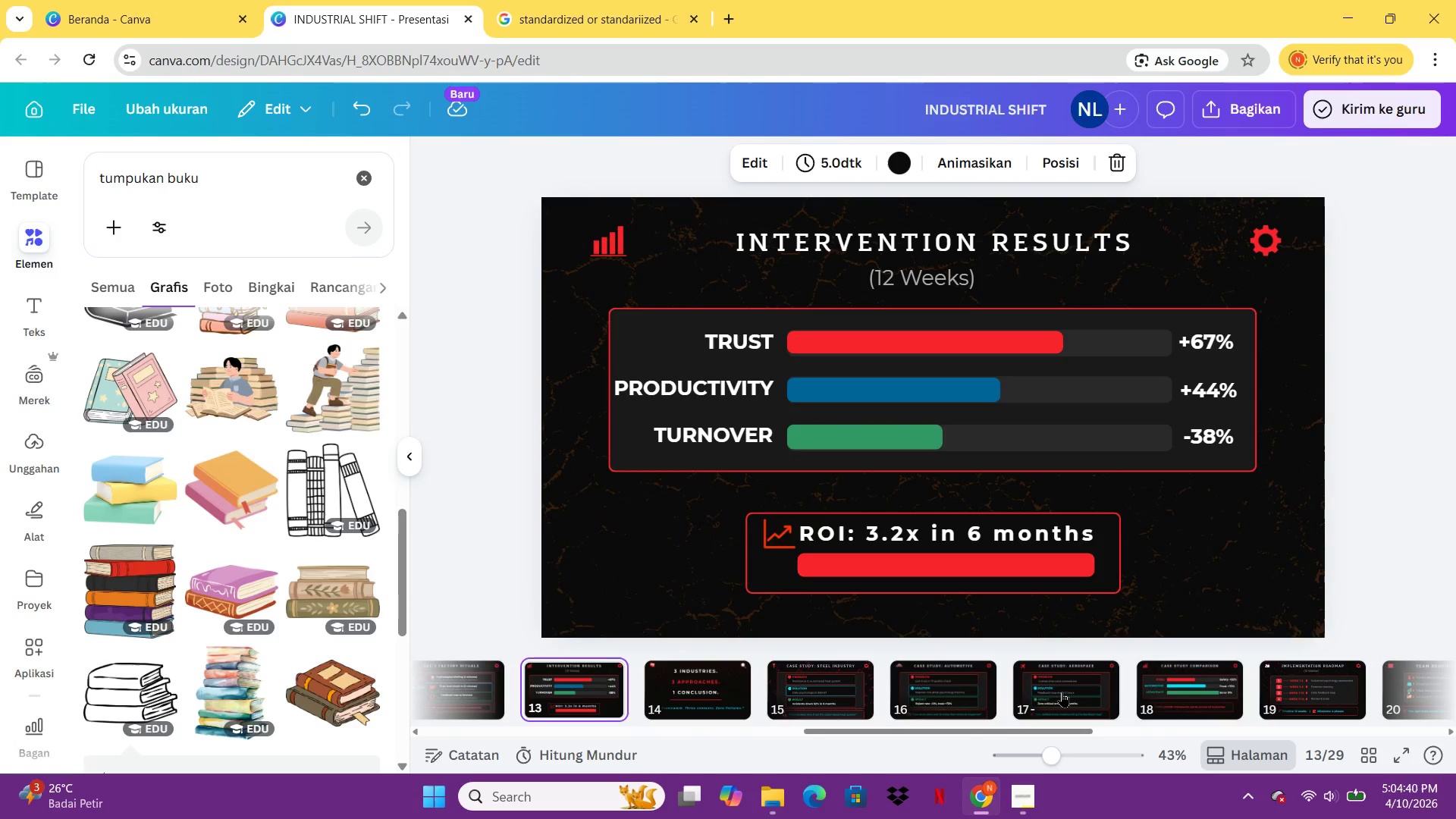 
key(ArrowLeft)
 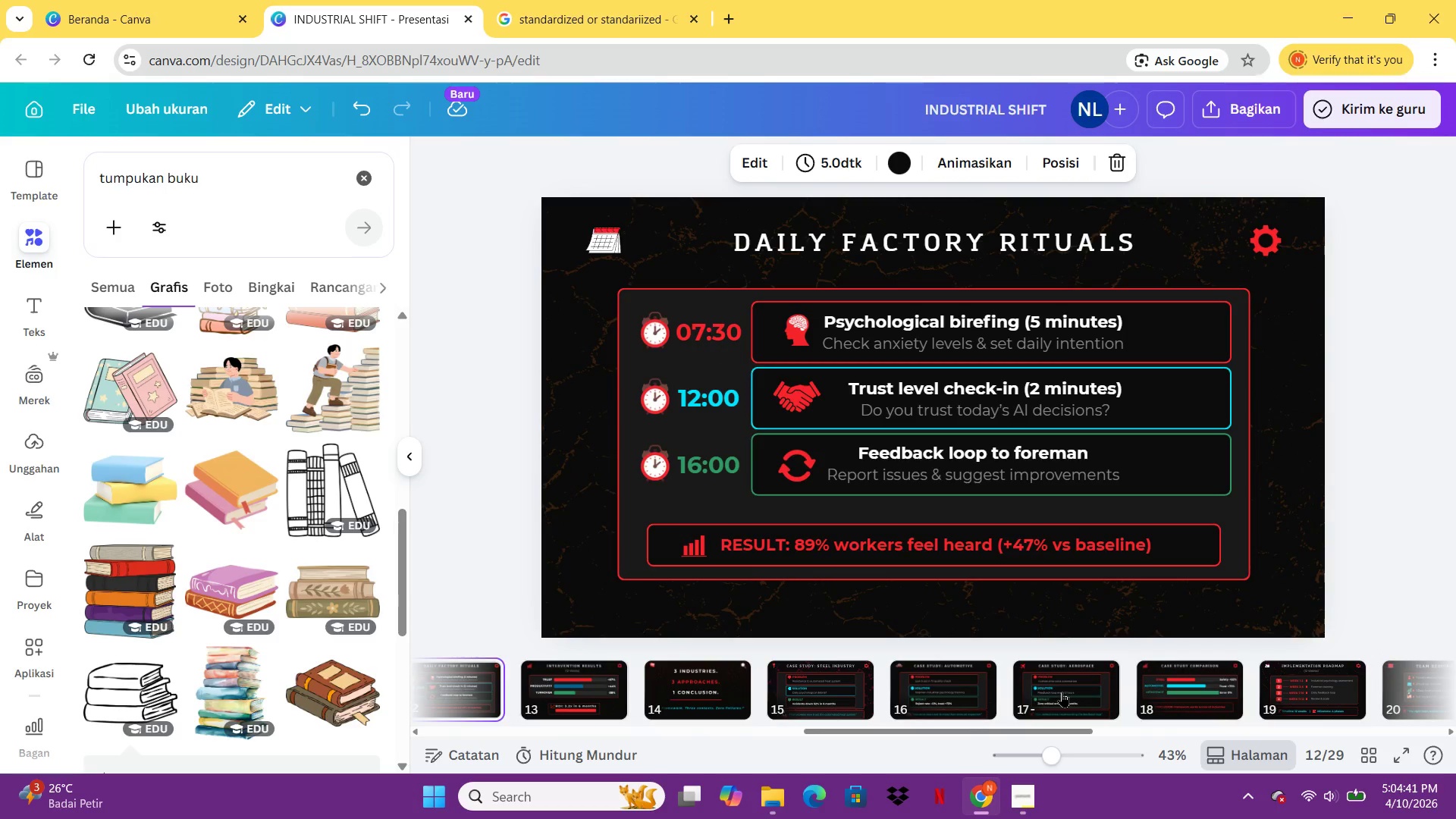 
key(ArrowLeft)
 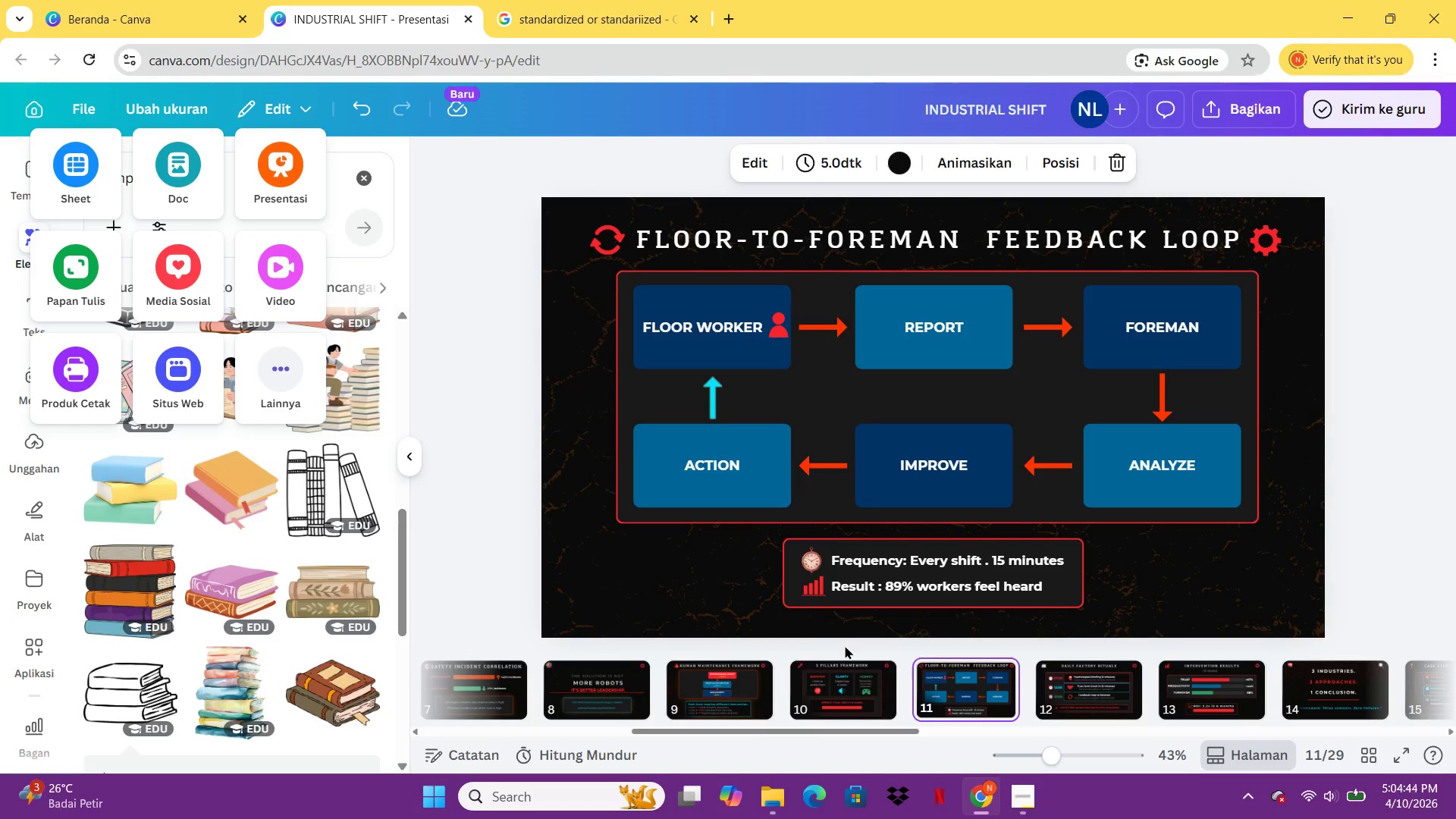 
left_click([516, 566])
 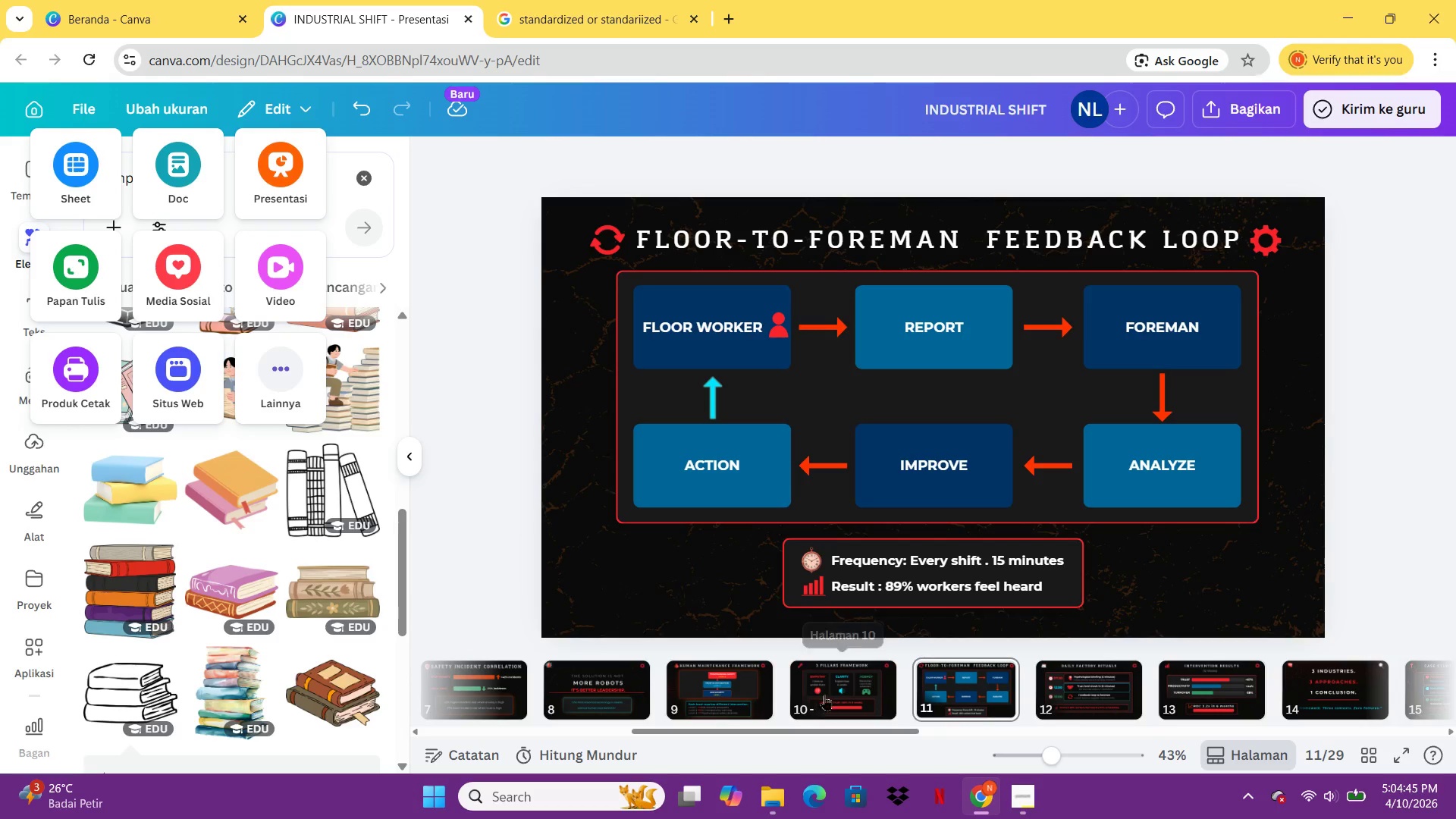 
left_click([829, 690])
 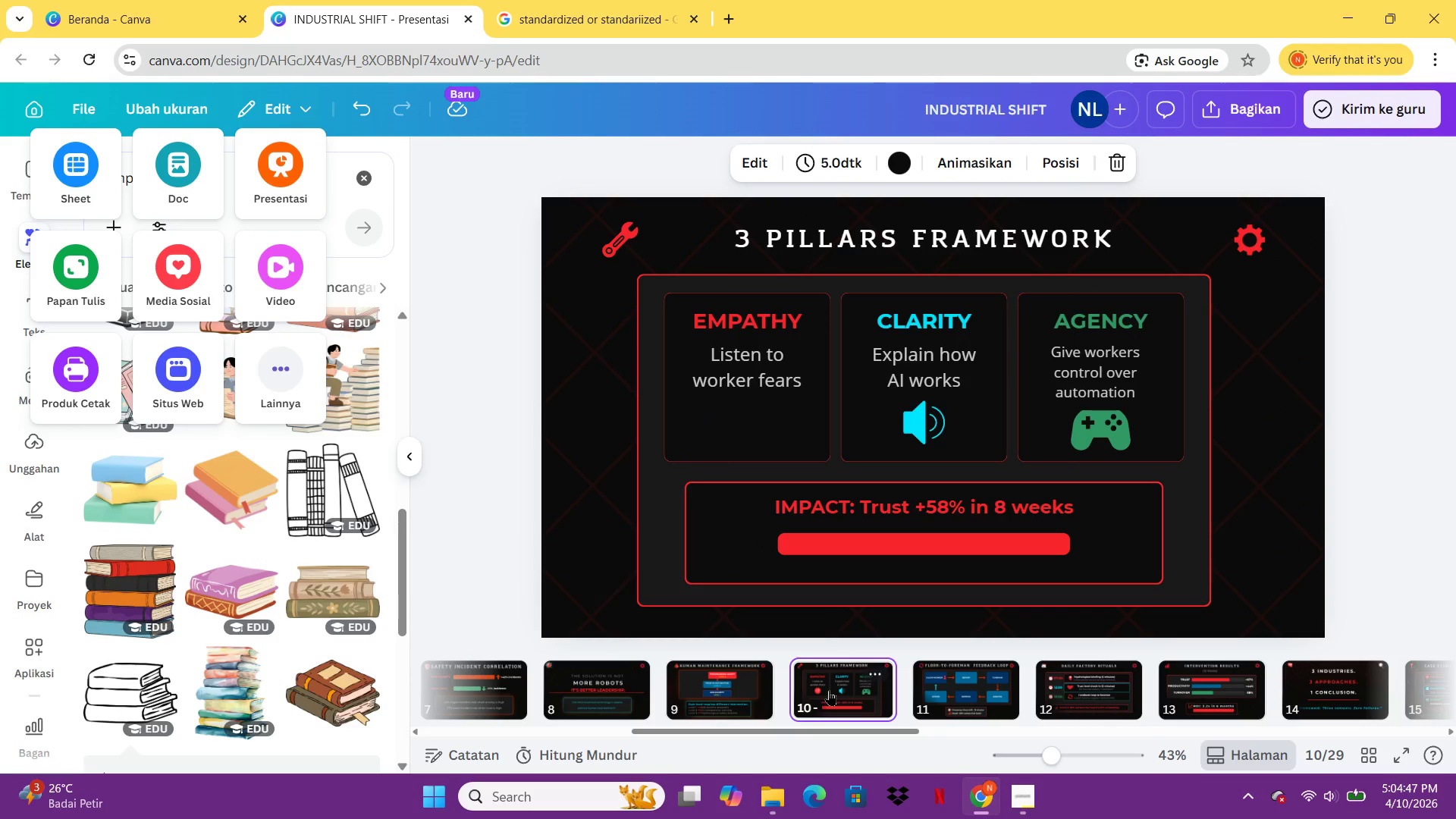 
key(ArrowLeft)
 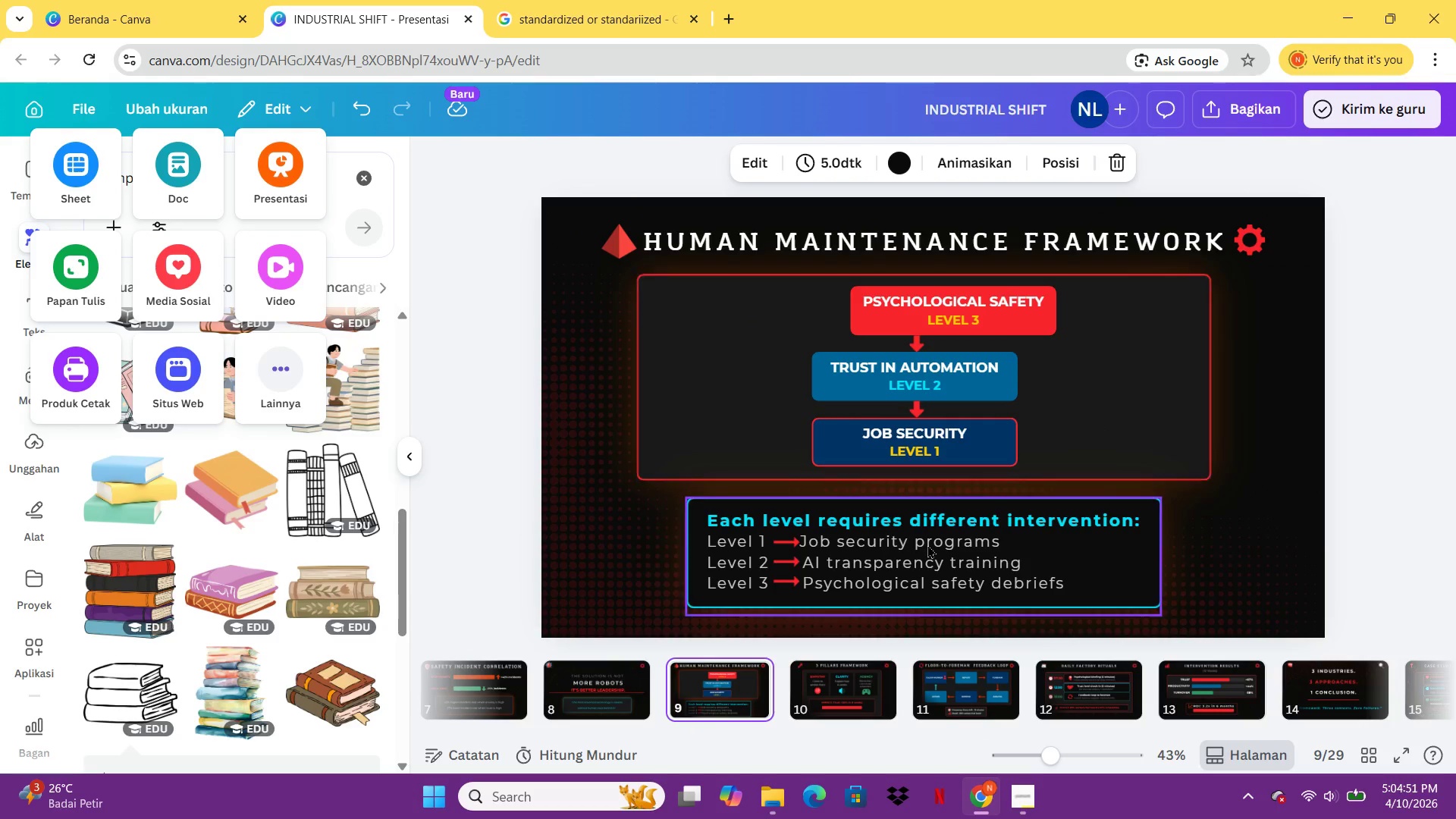 
key(ArrowLeft)
 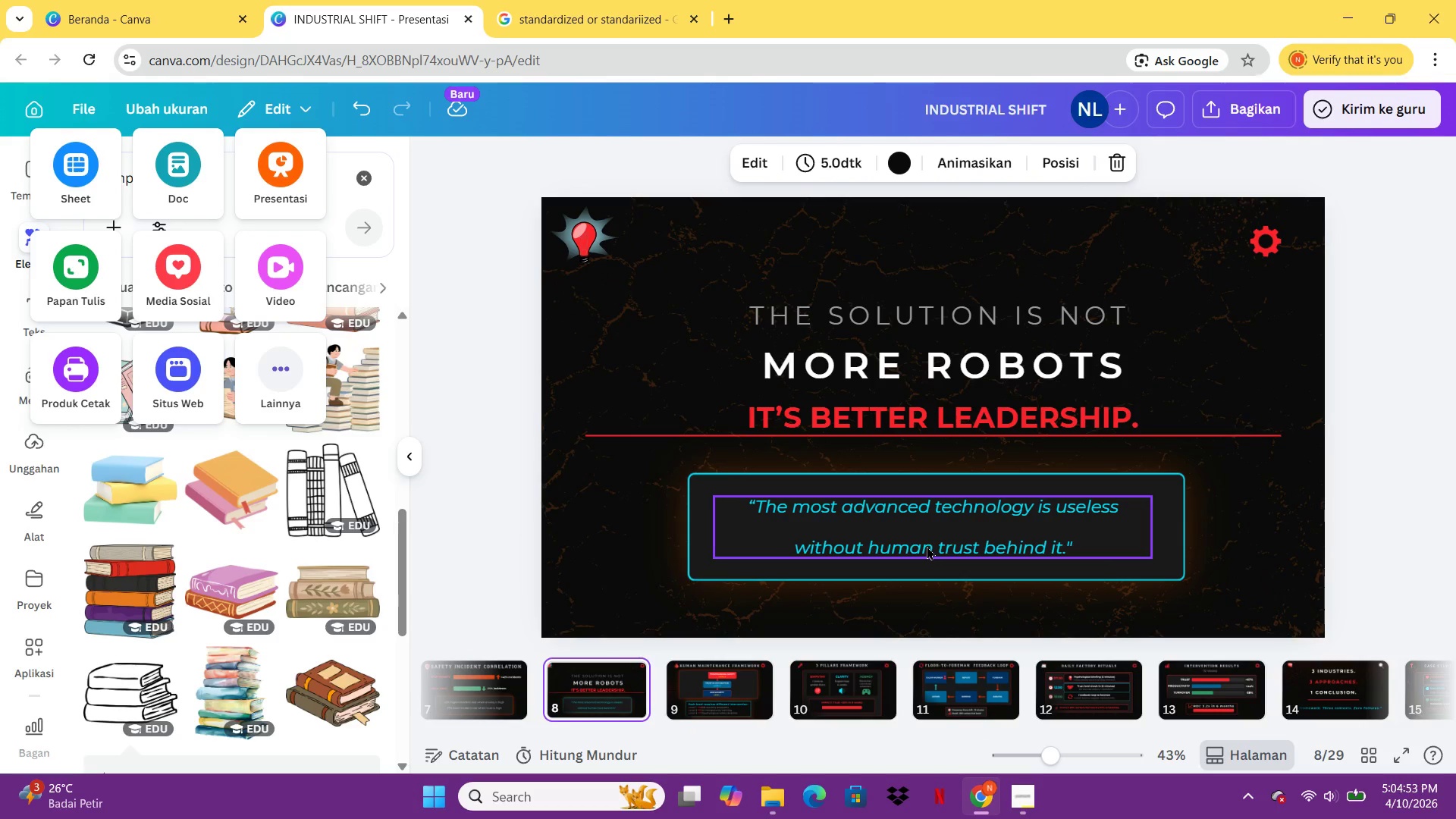 
key(ArrowLeft)
 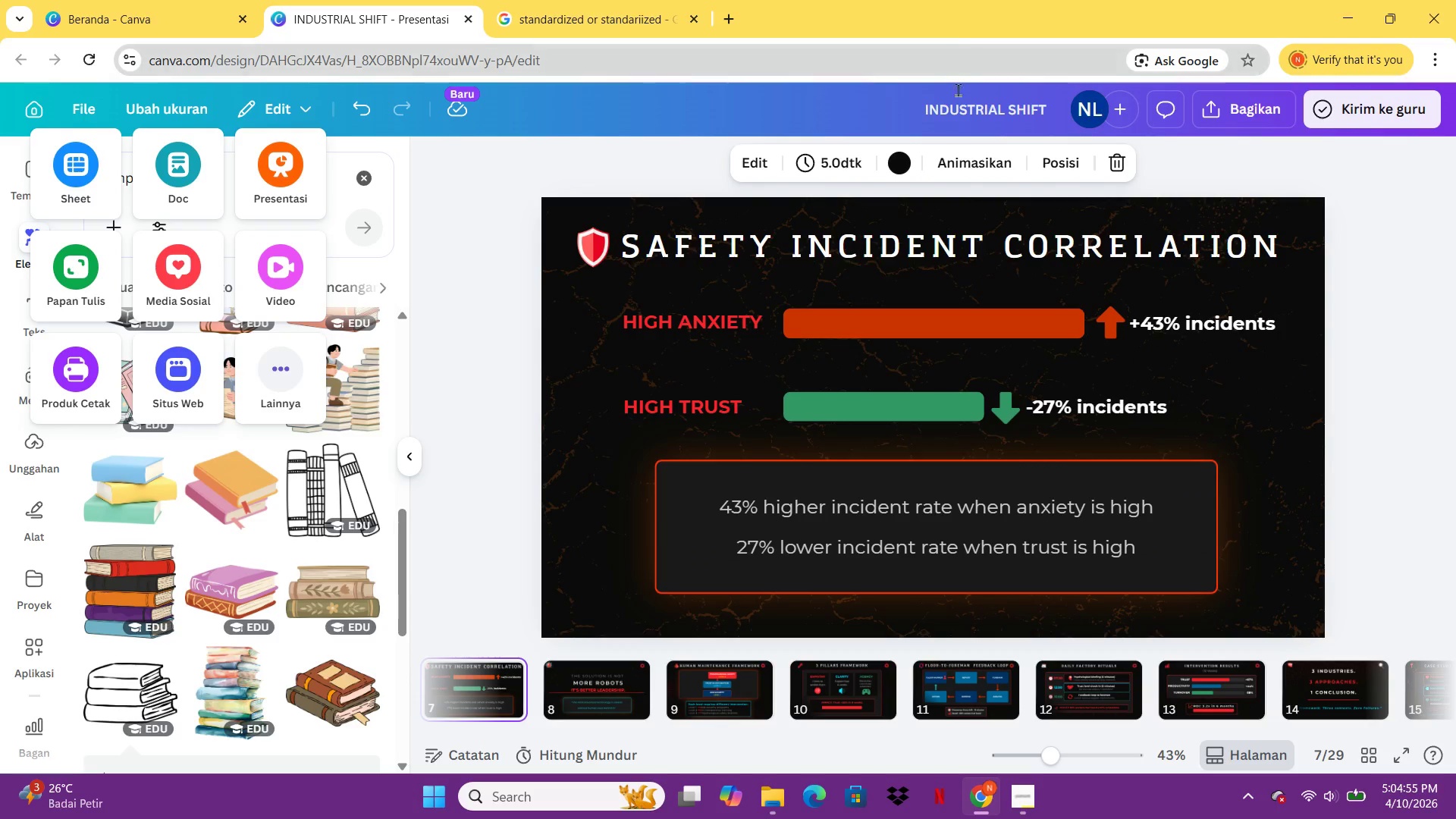 
left_click([931, 108])
 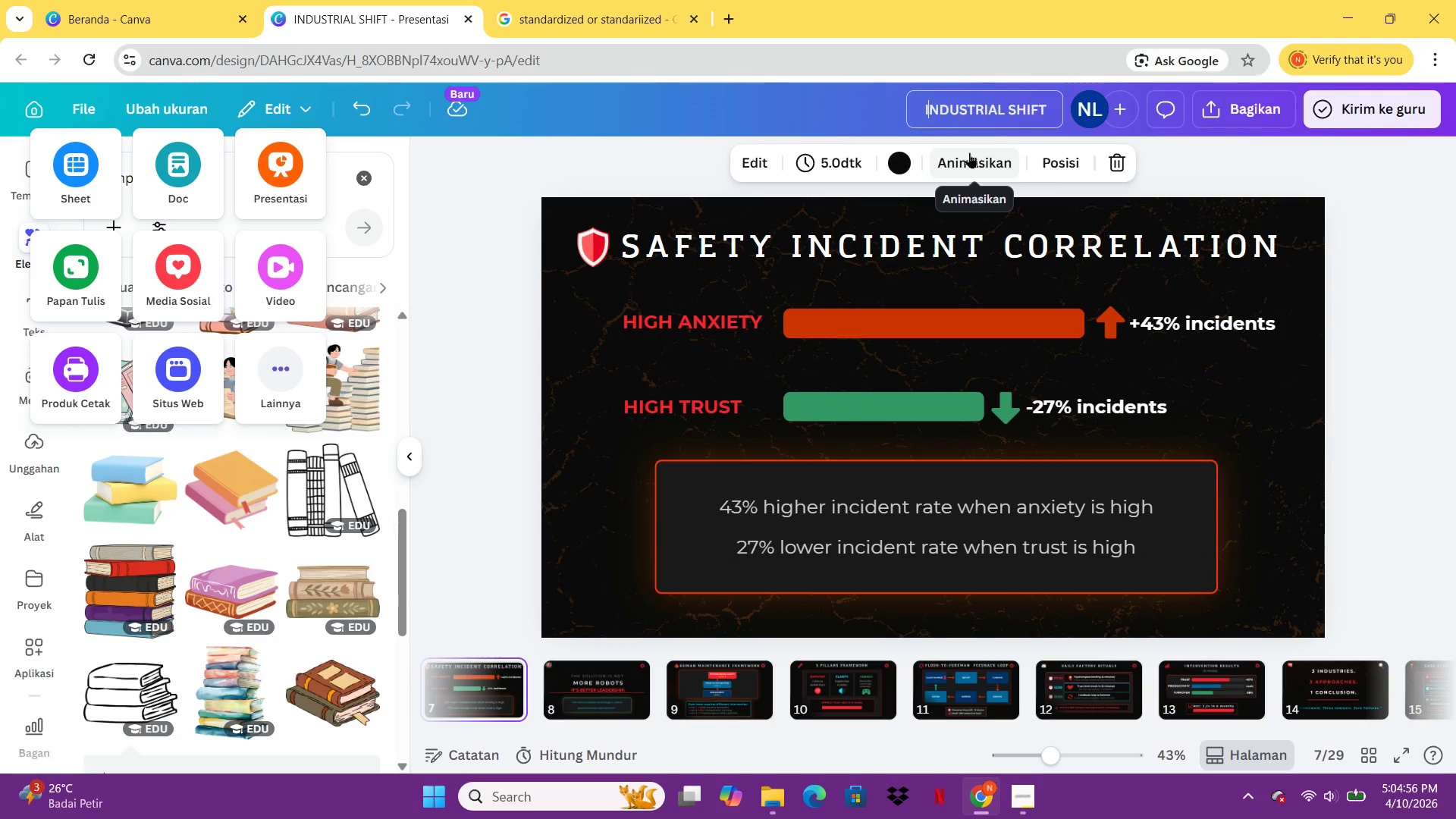 
key(ArrowLeft)
 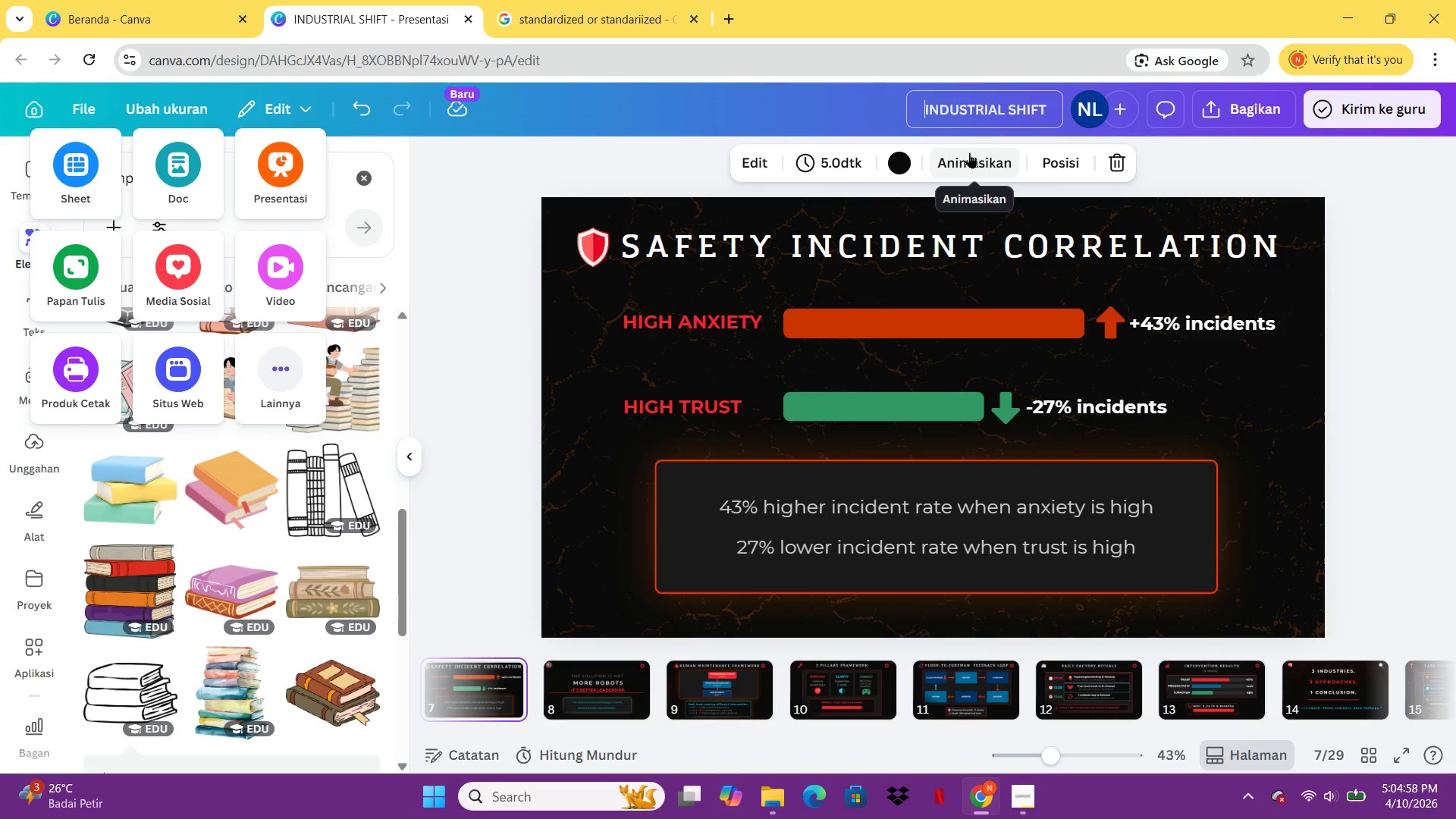 
type(FINAL )
 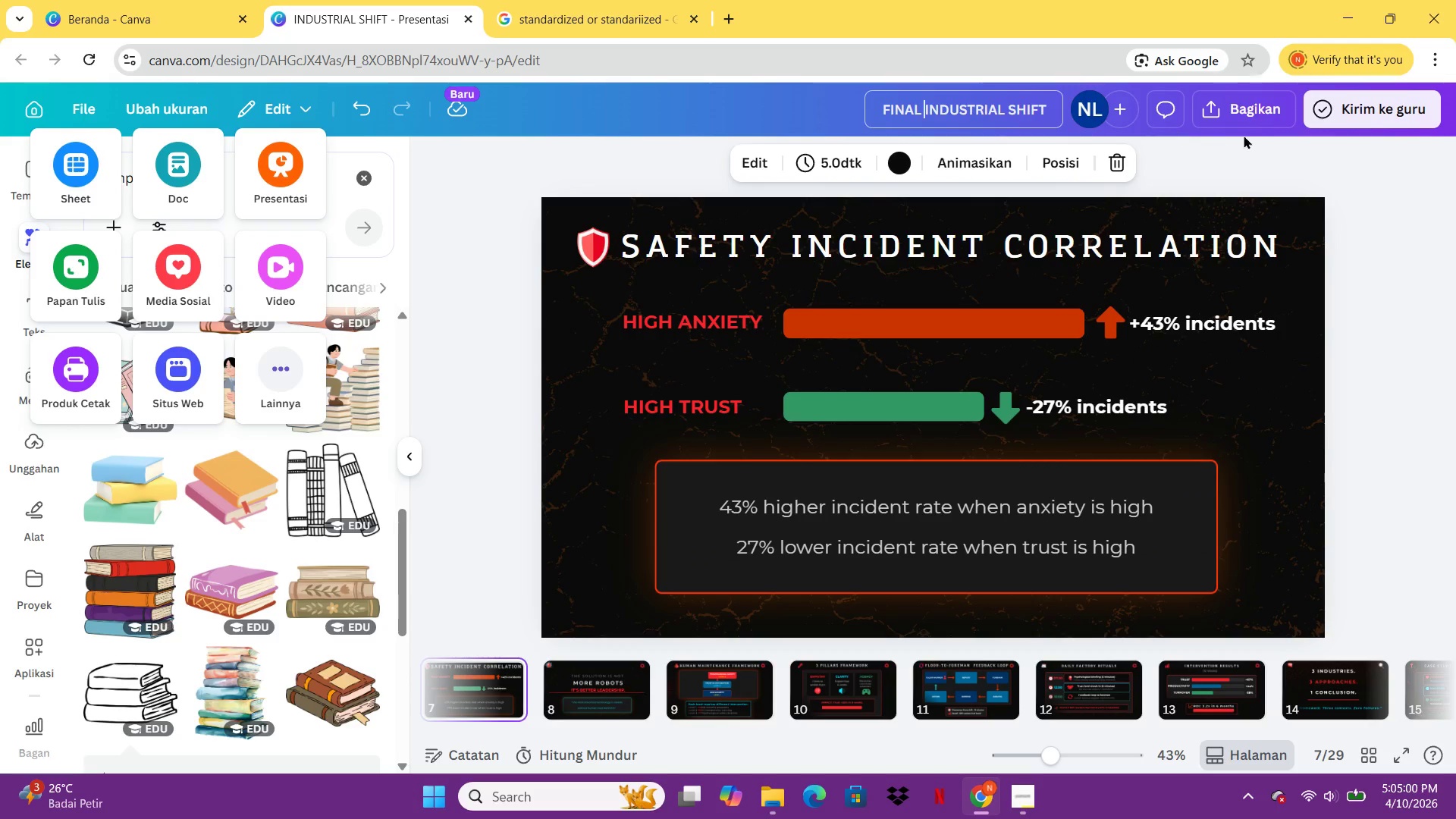 
double_click([1255, 121])
 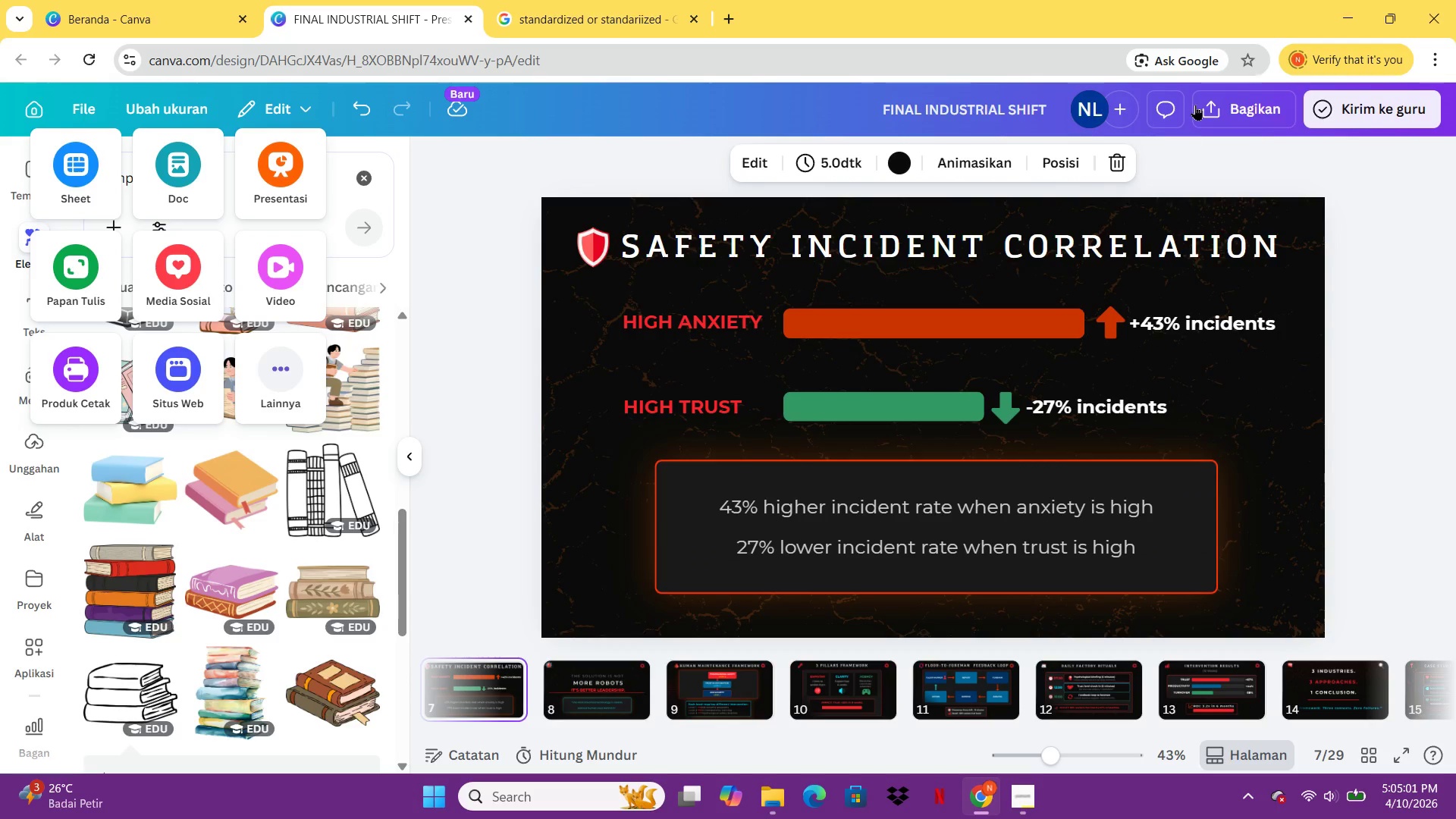 
left_click([1195, 105])
 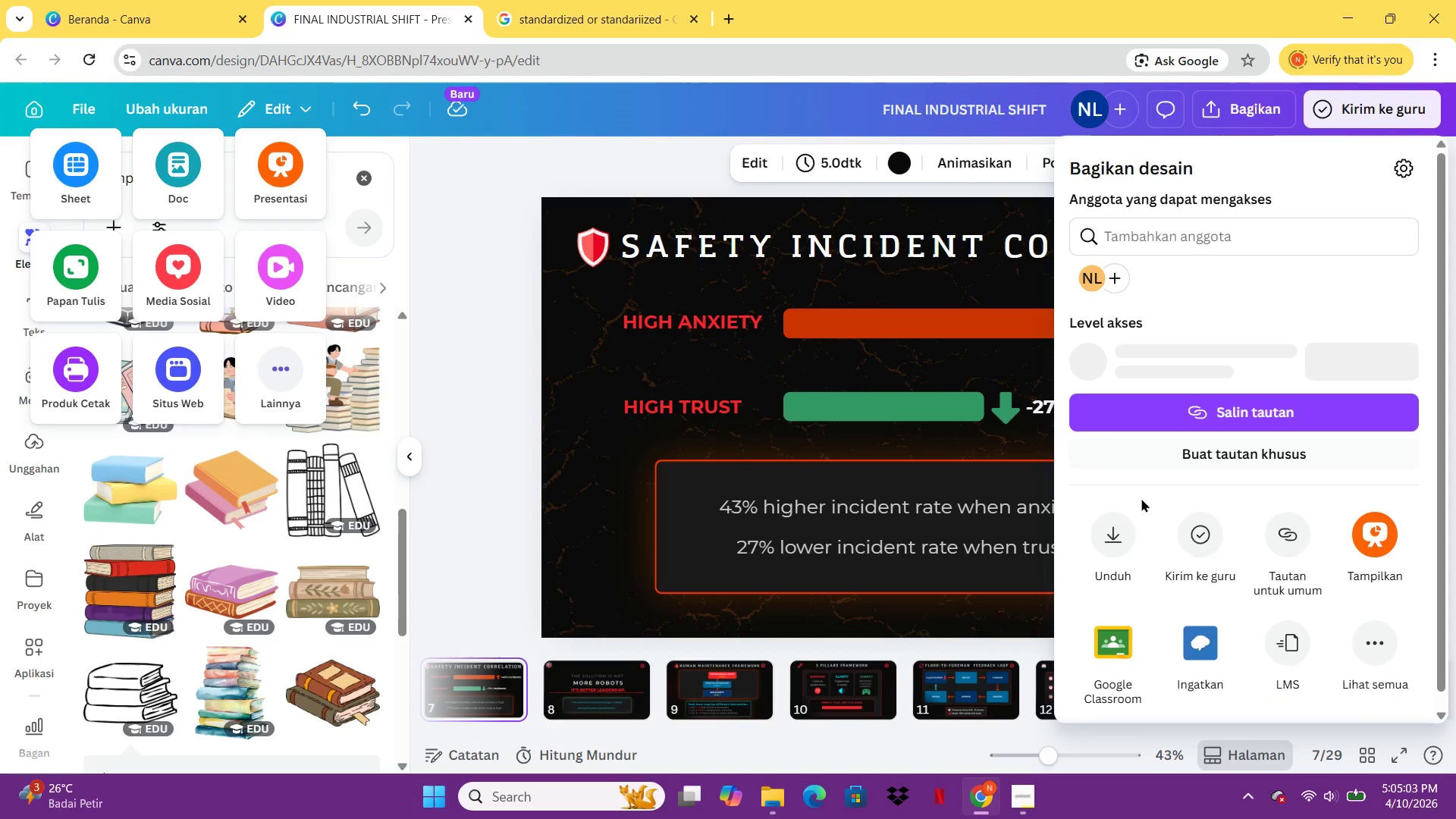 
left_click([1125, 524])
 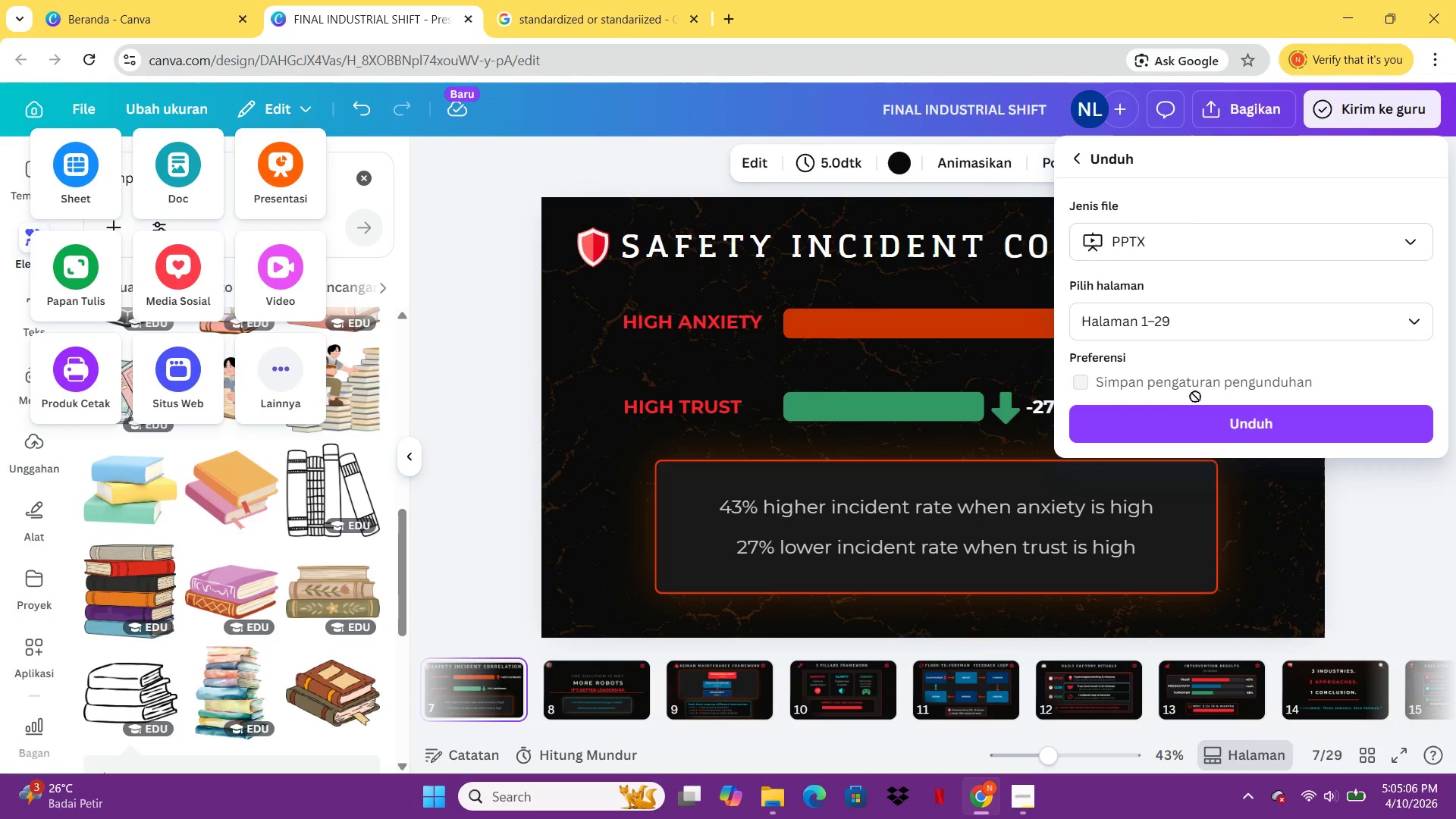 
left_click([1200, 434])
 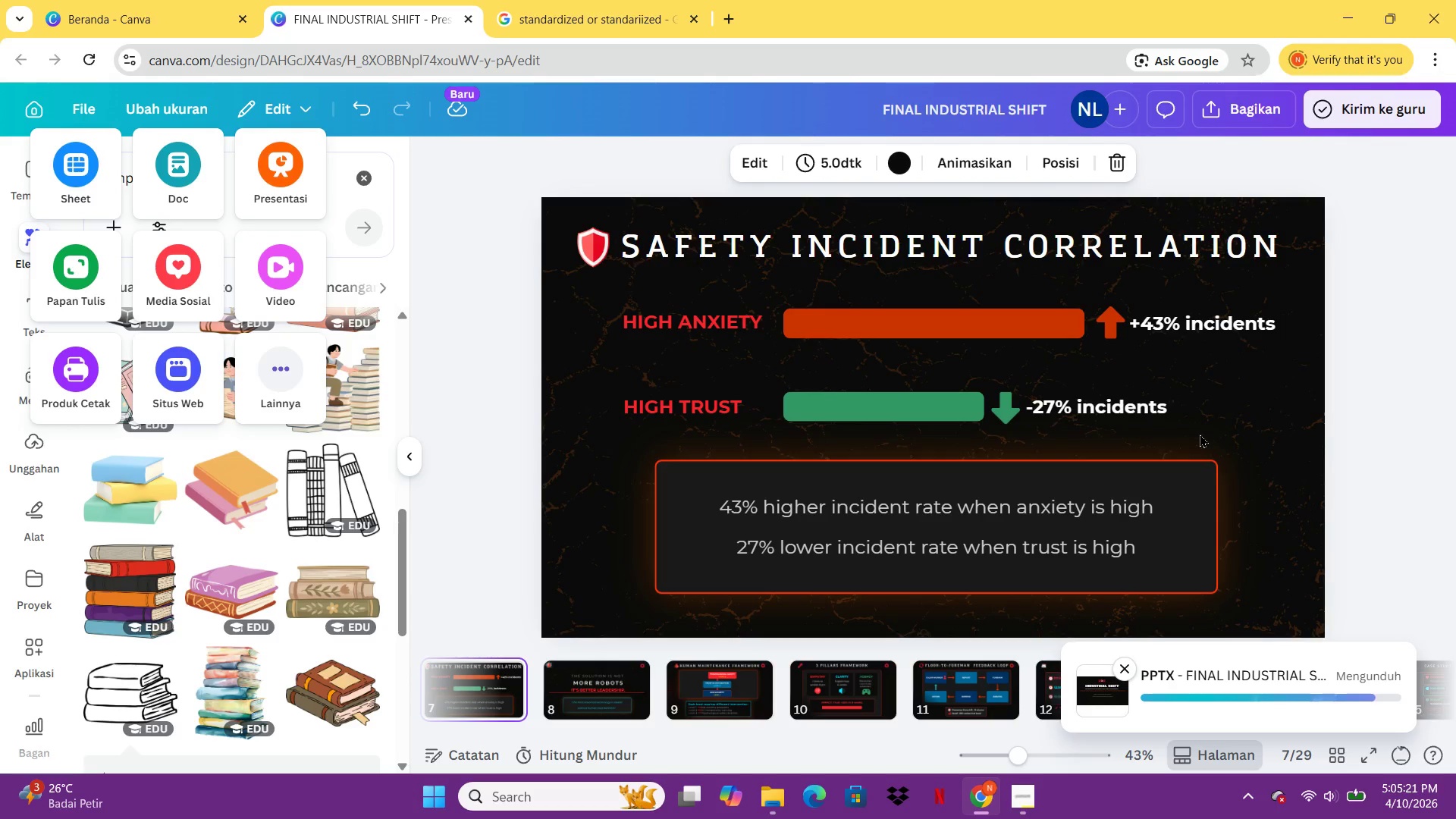 
wait(19.36)
 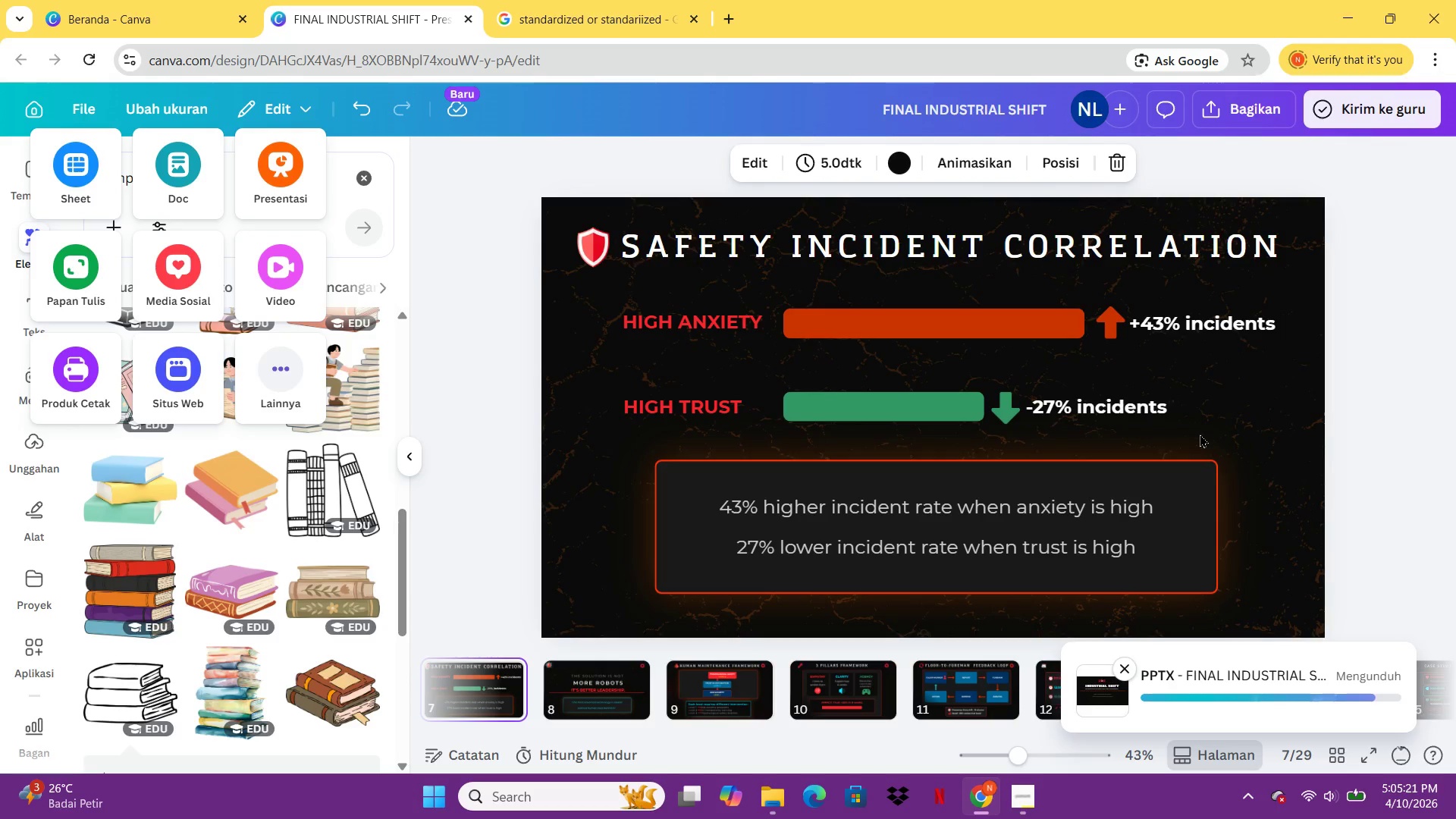 
left_click([1240, 117])
 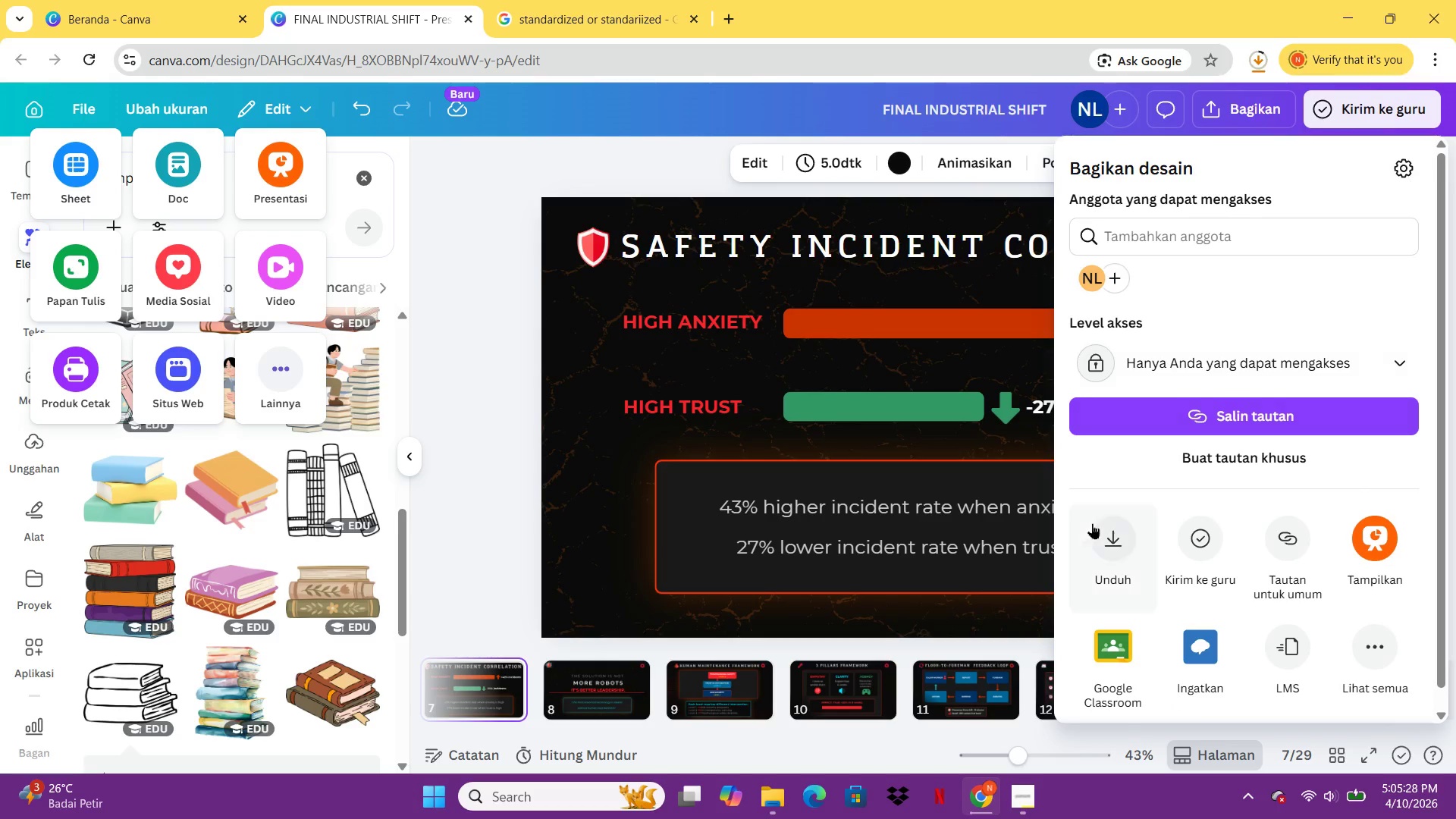 
left_click([1107, 535])
 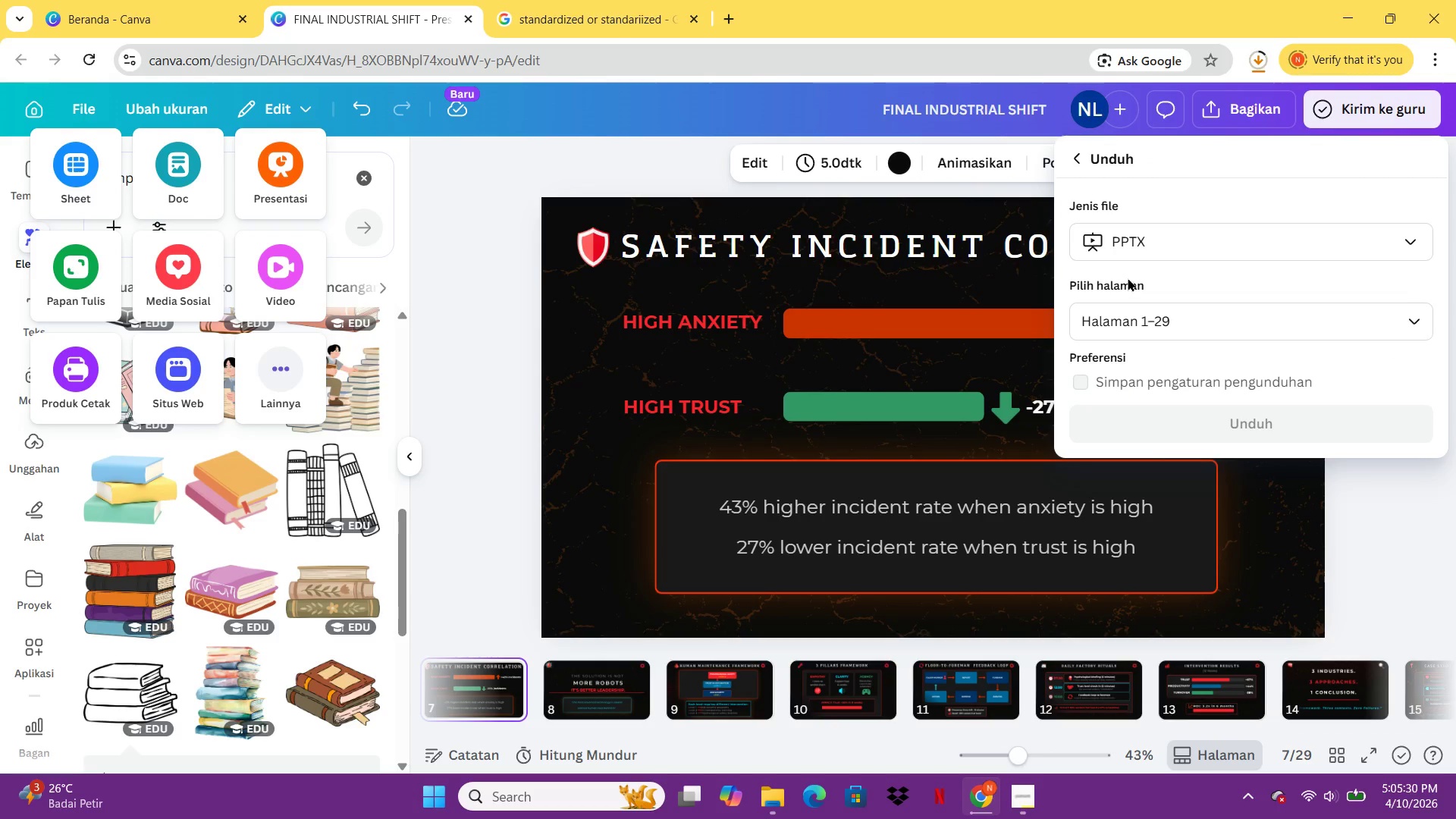 
left_click([1128, 238])
 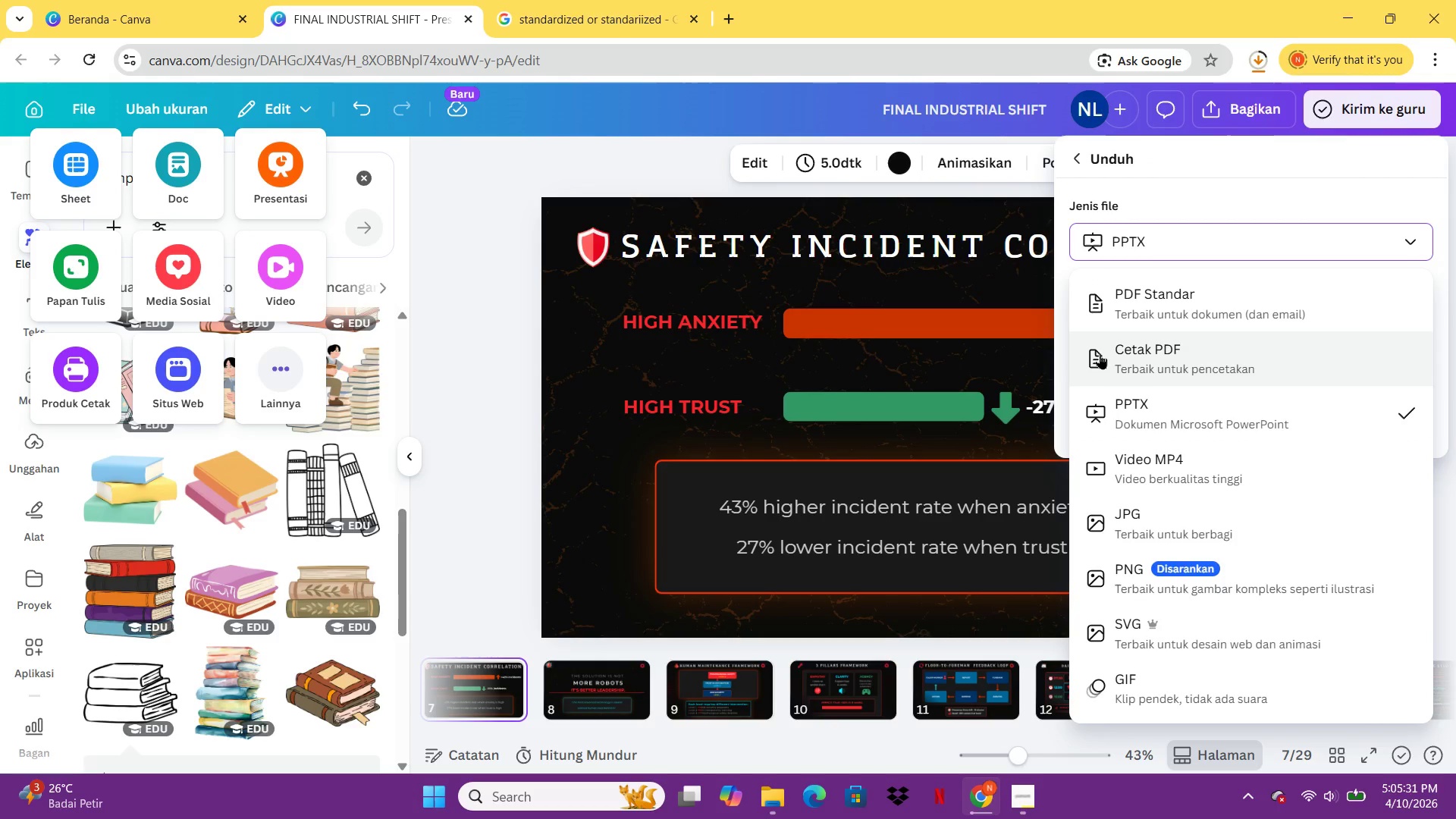 
left_click([1100, 353])
 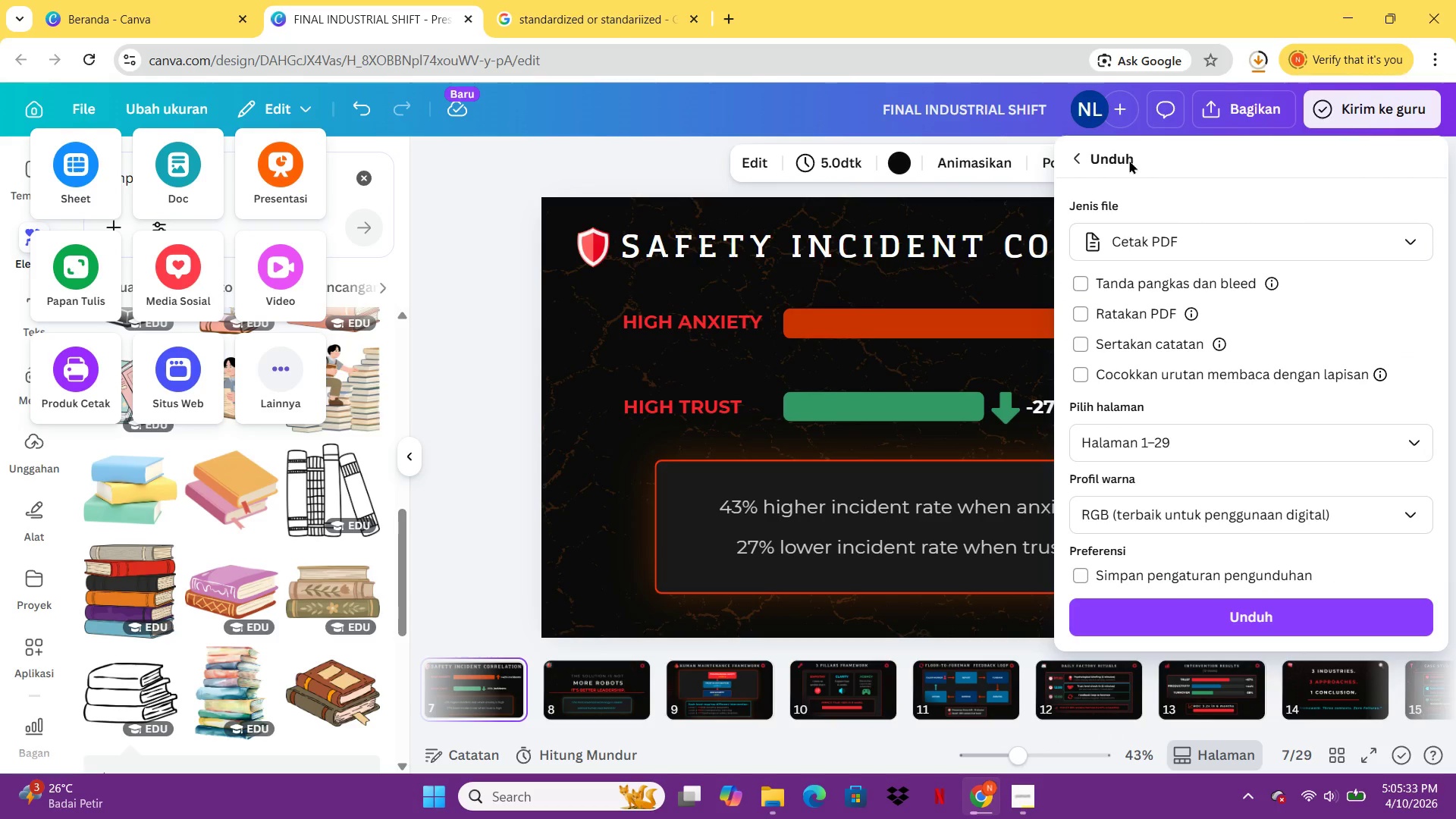 
left_click([1126, 229])
 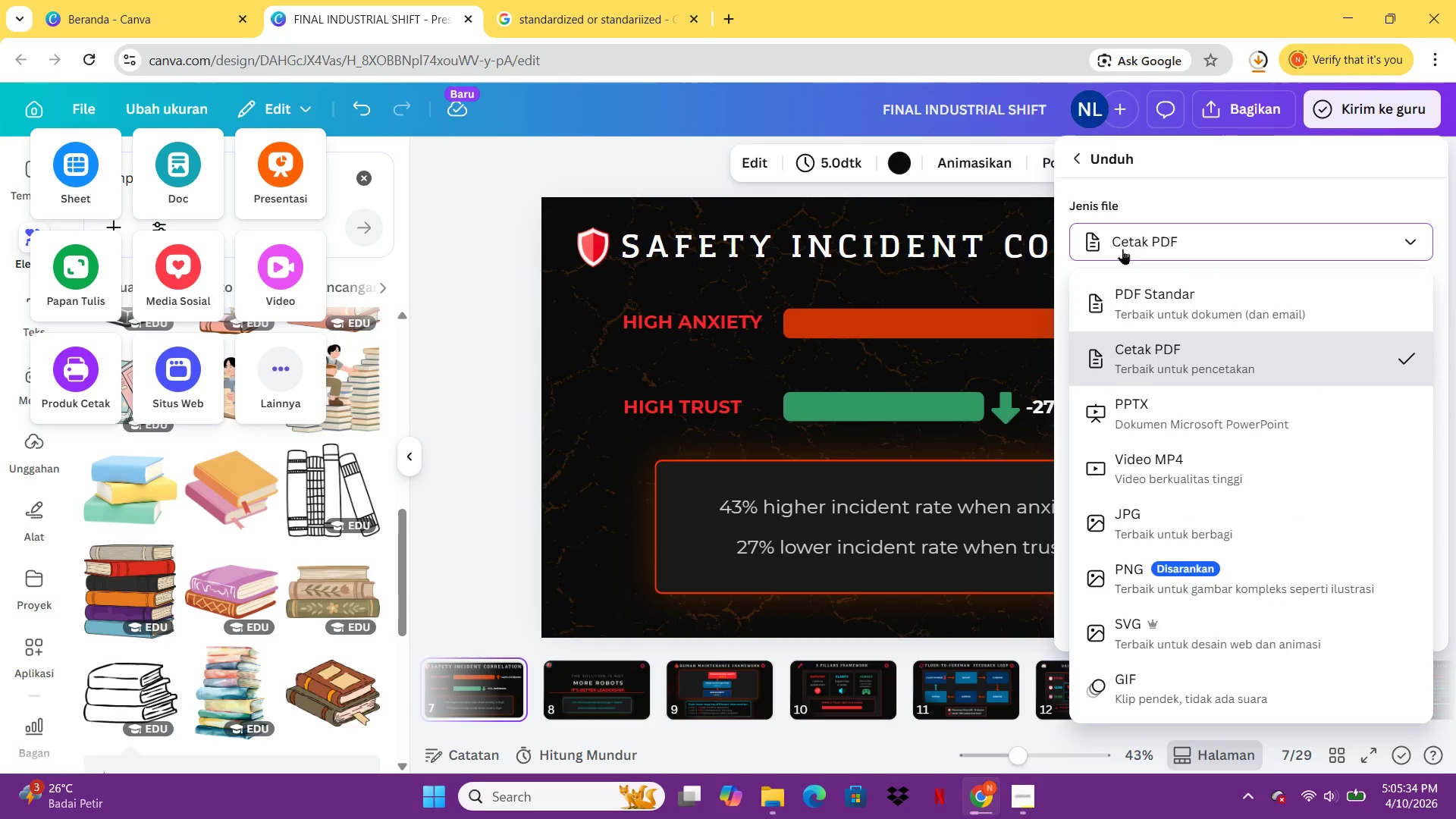 
left_click([1122, 249])
 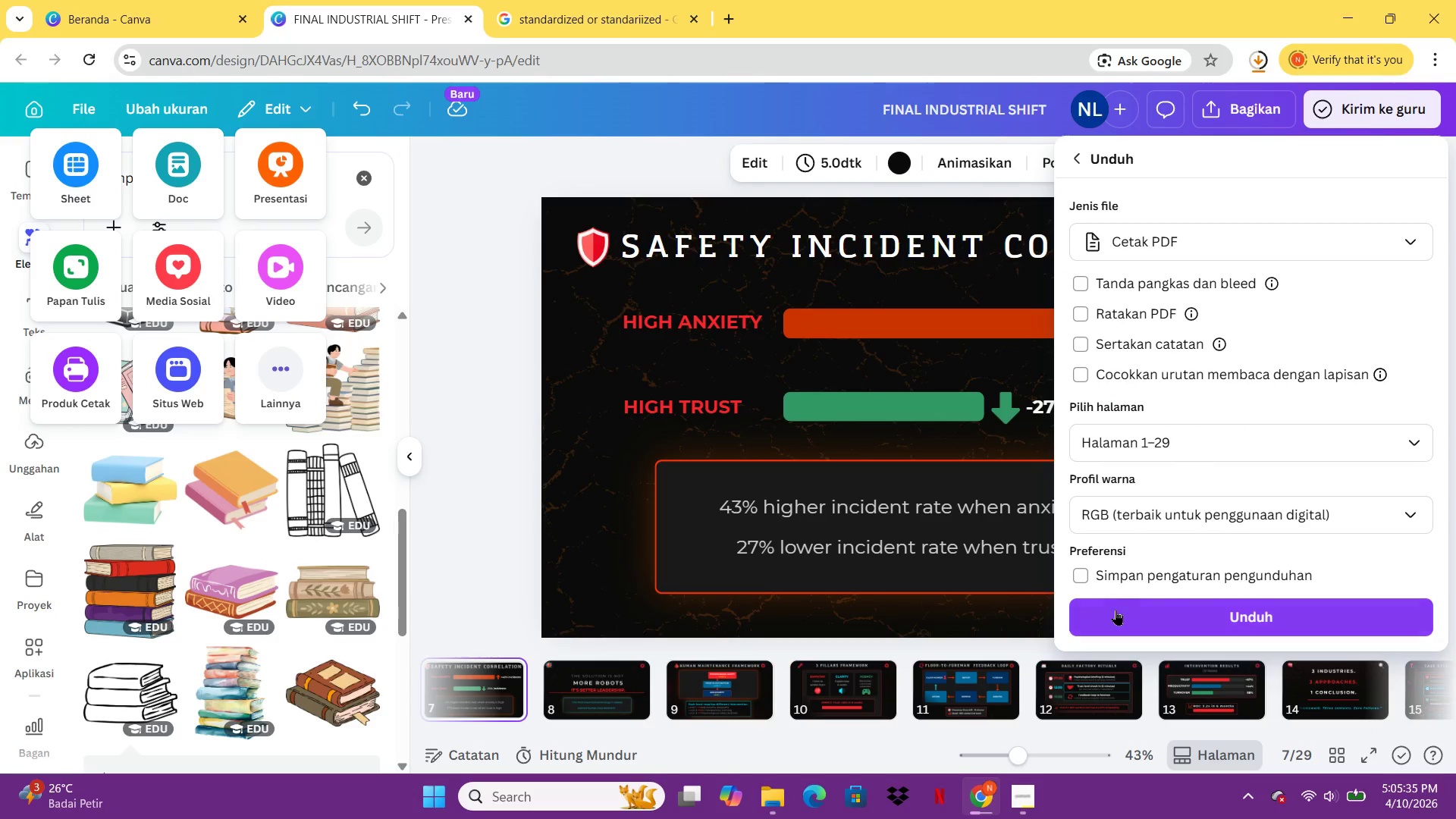 
left_click([1116, 615])
 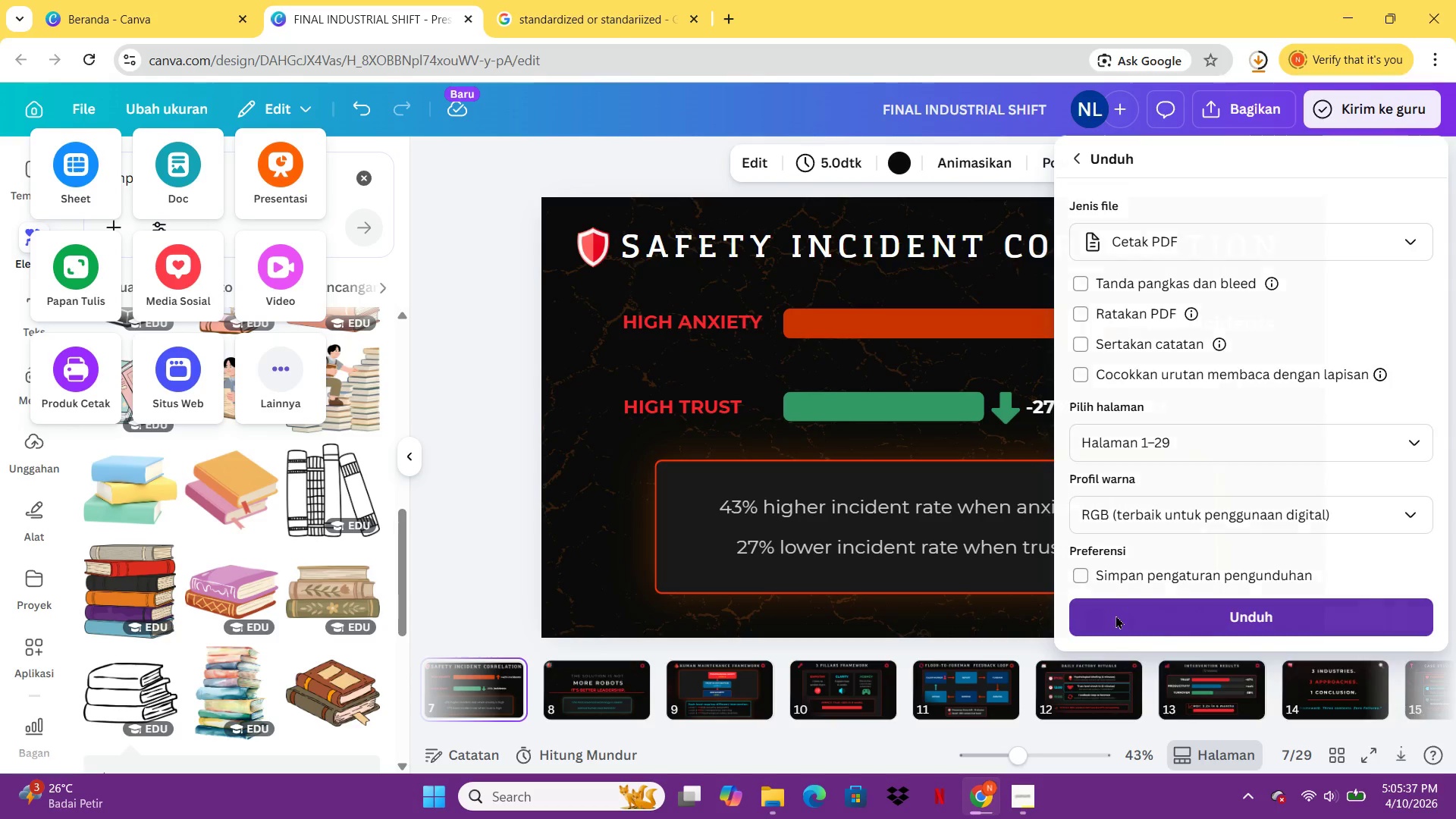 
left_click_drag(start_coordinate=[1116, 615], to_coordinate=[1270, 449])
 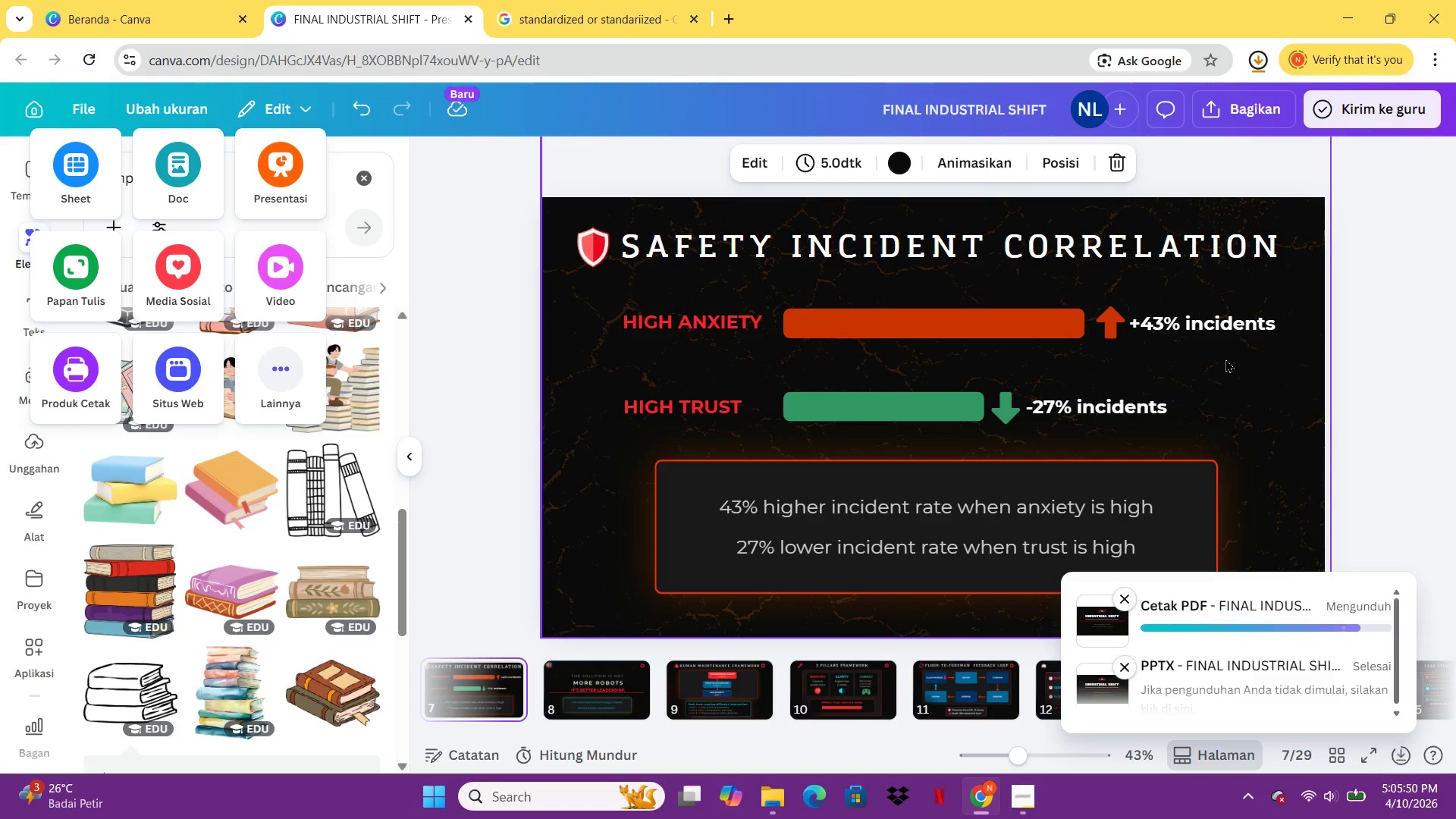 
wait(17.62)
 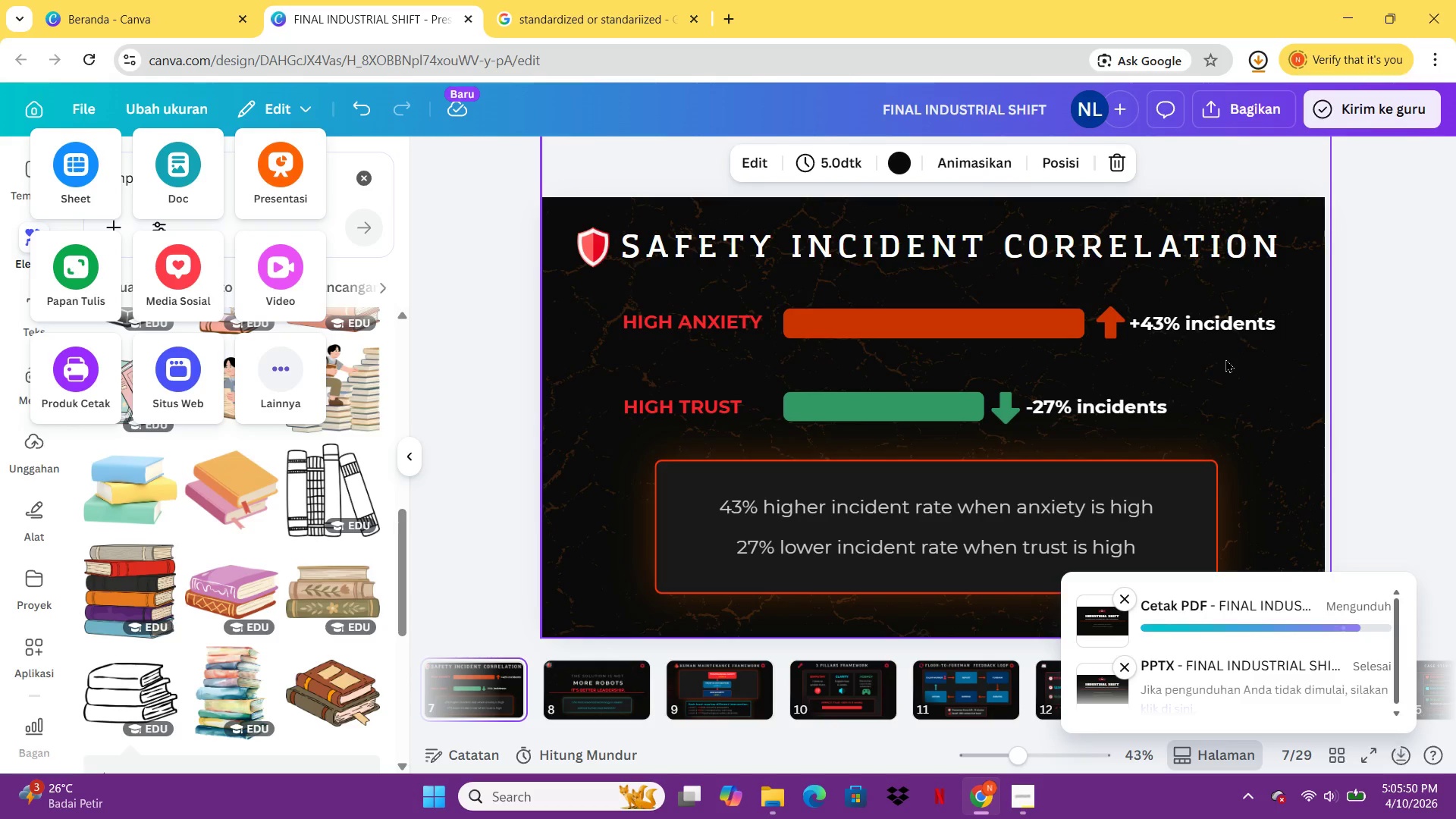 
left_click([1178, 637])
 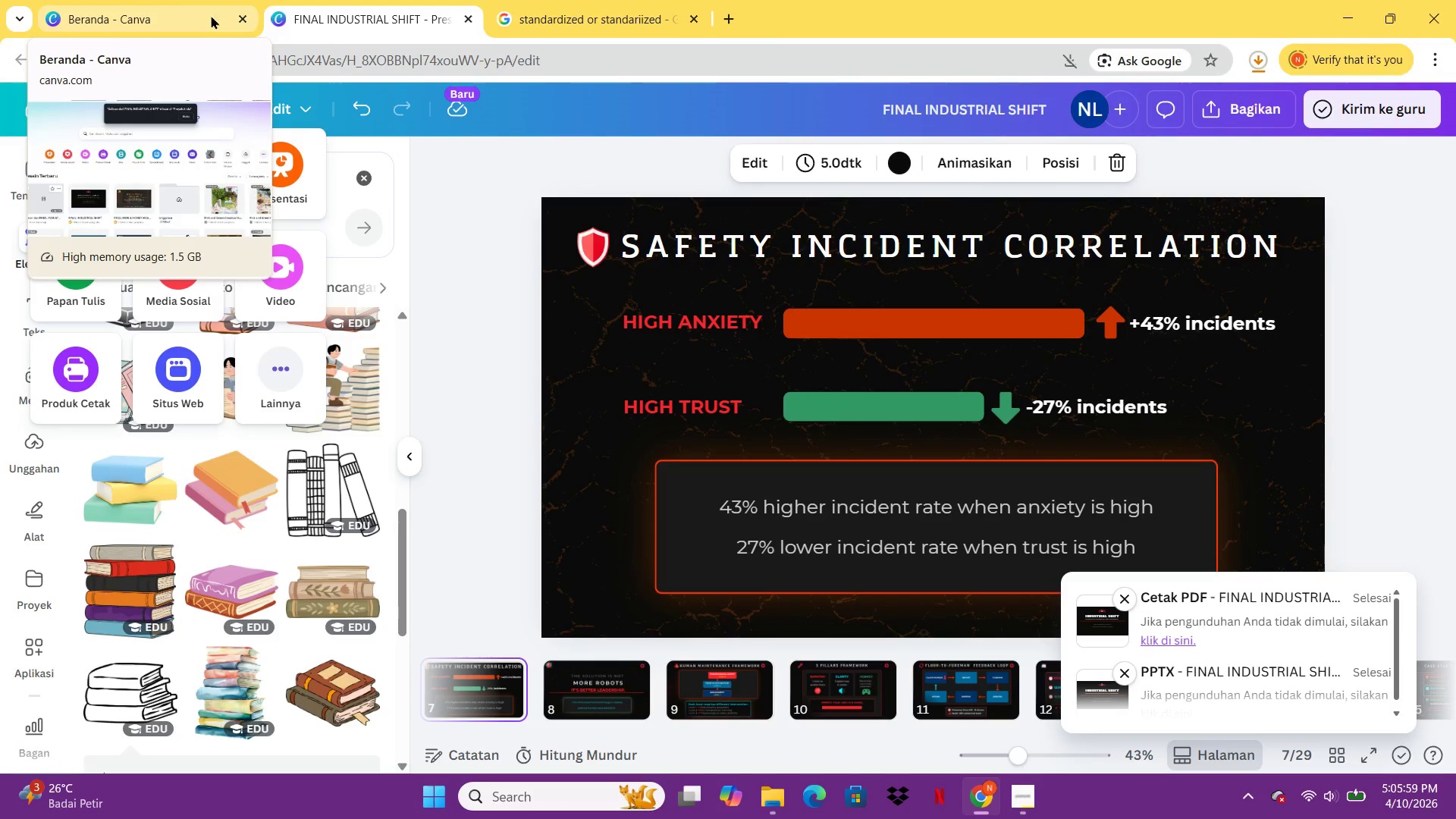 
left_click([1226, 121])
 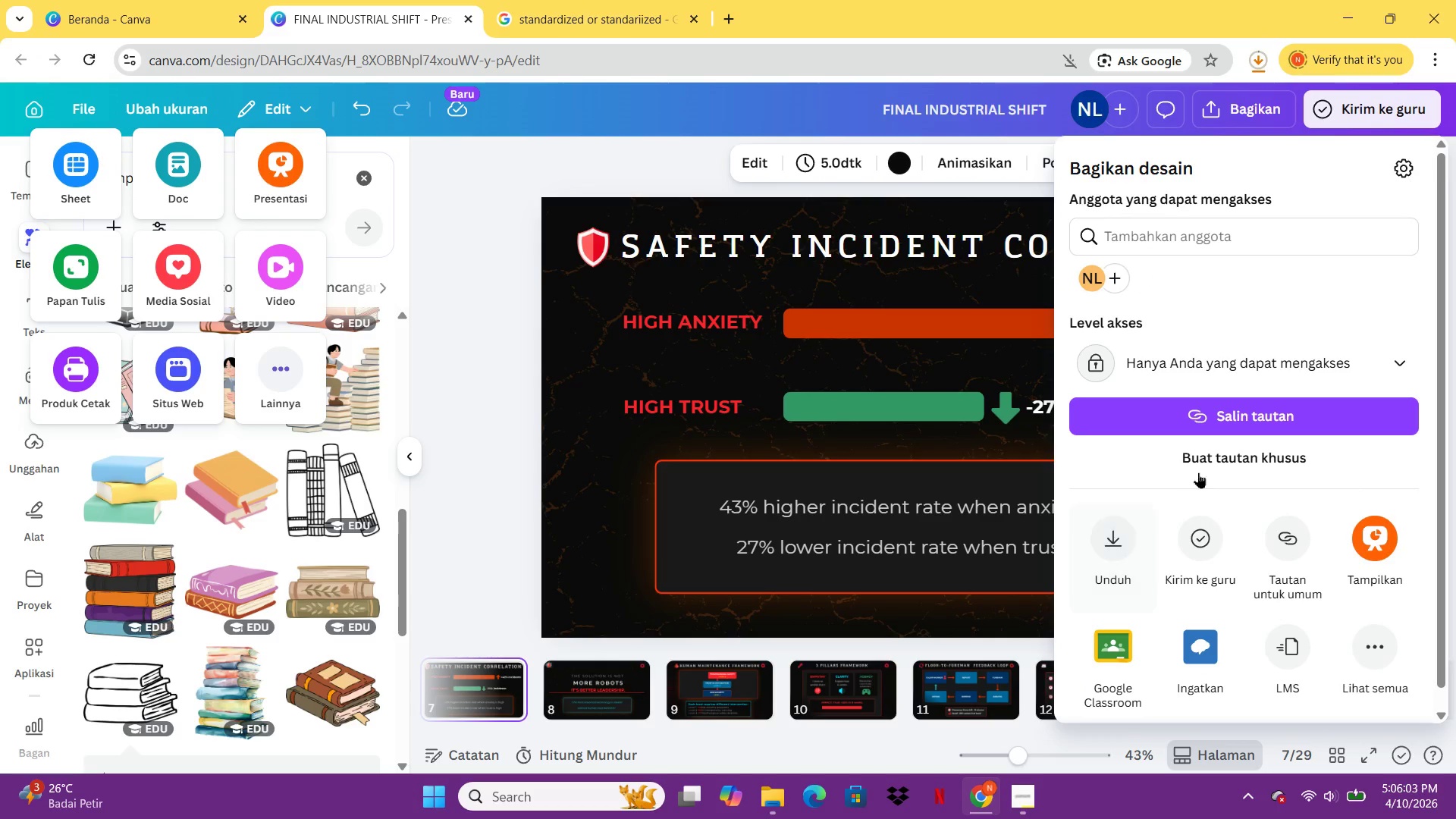 
left_click([1254, 372])
 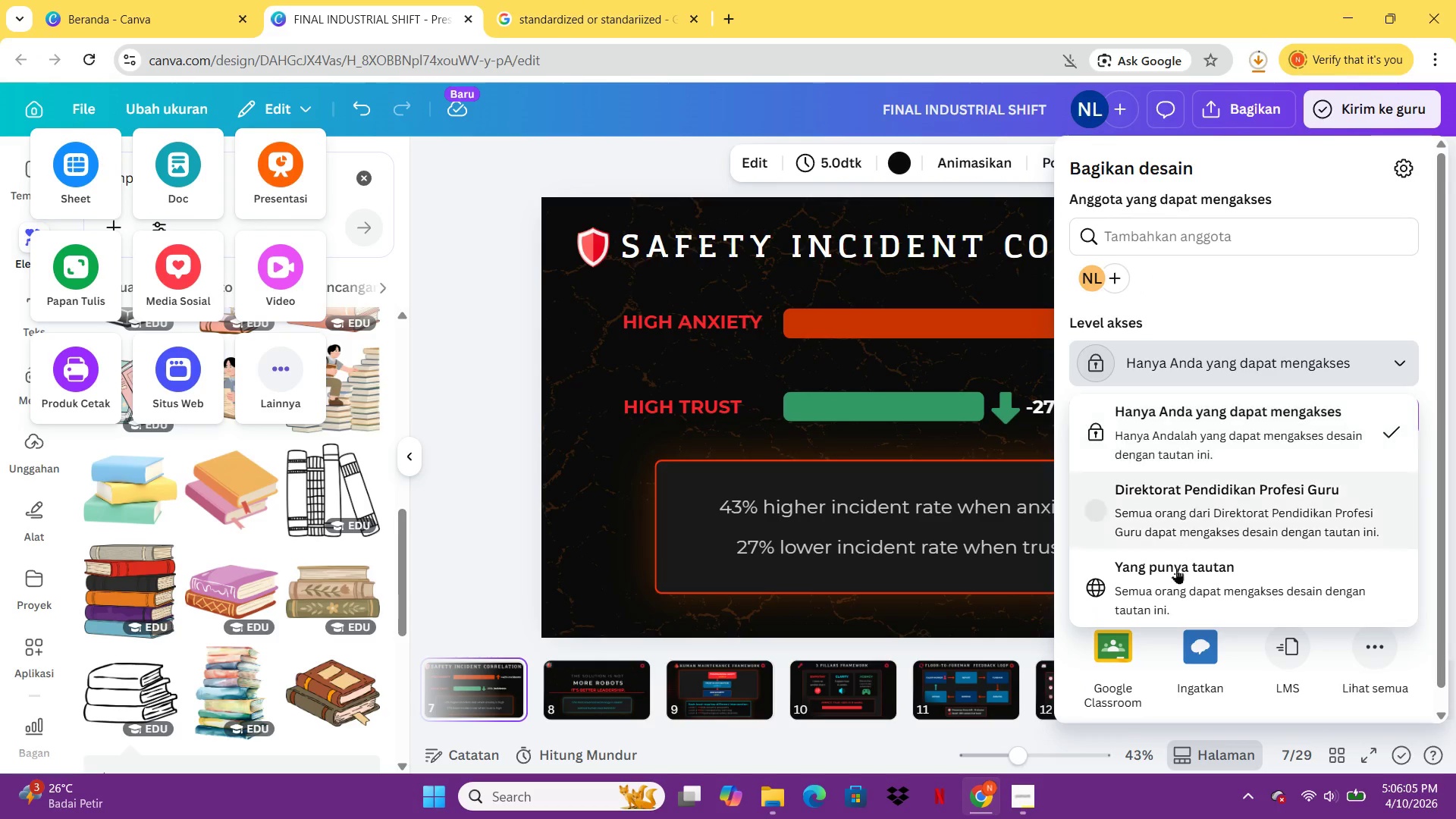 
left_click([1176, 570])
 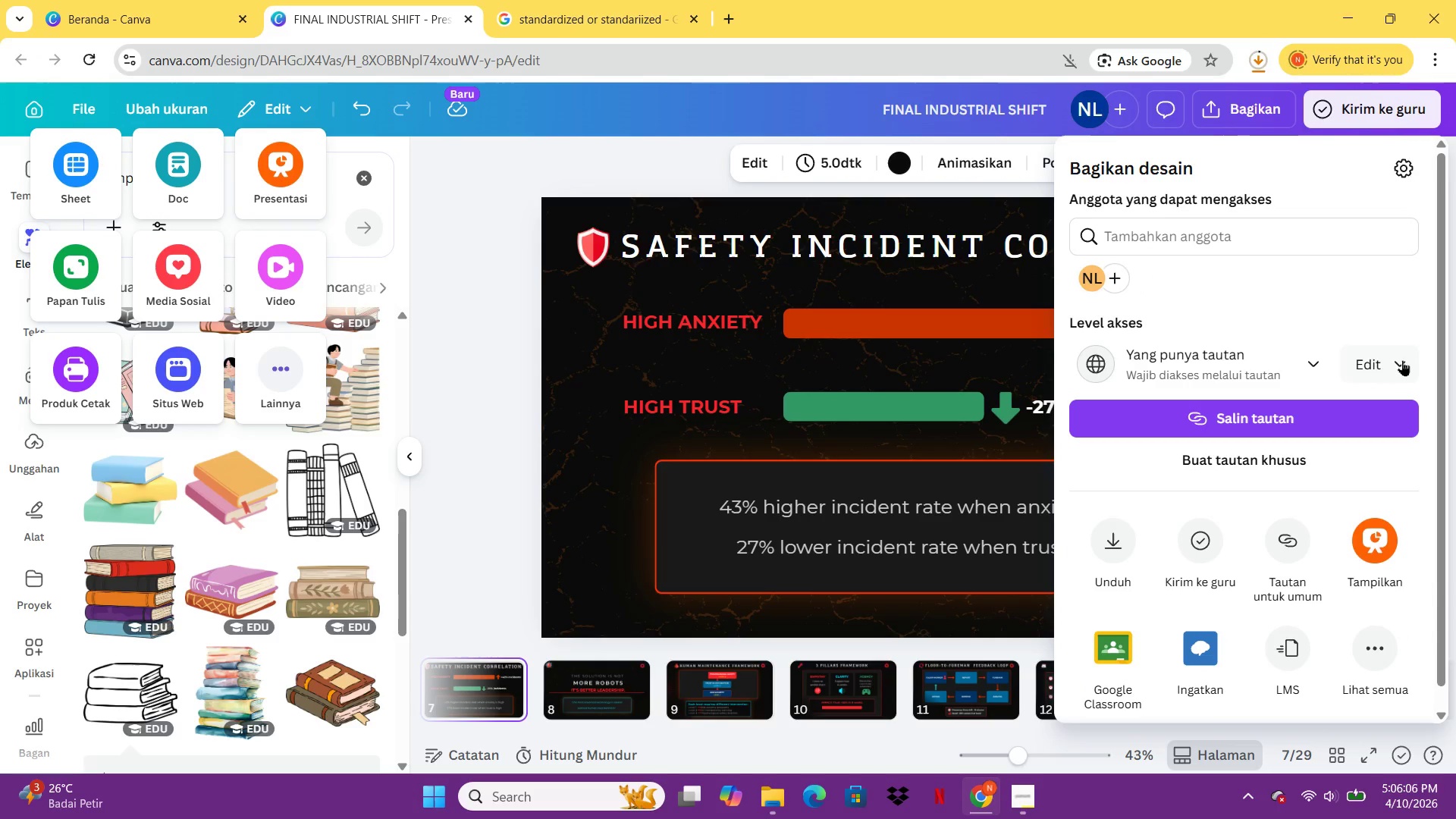 
left_click([1402, 359])
 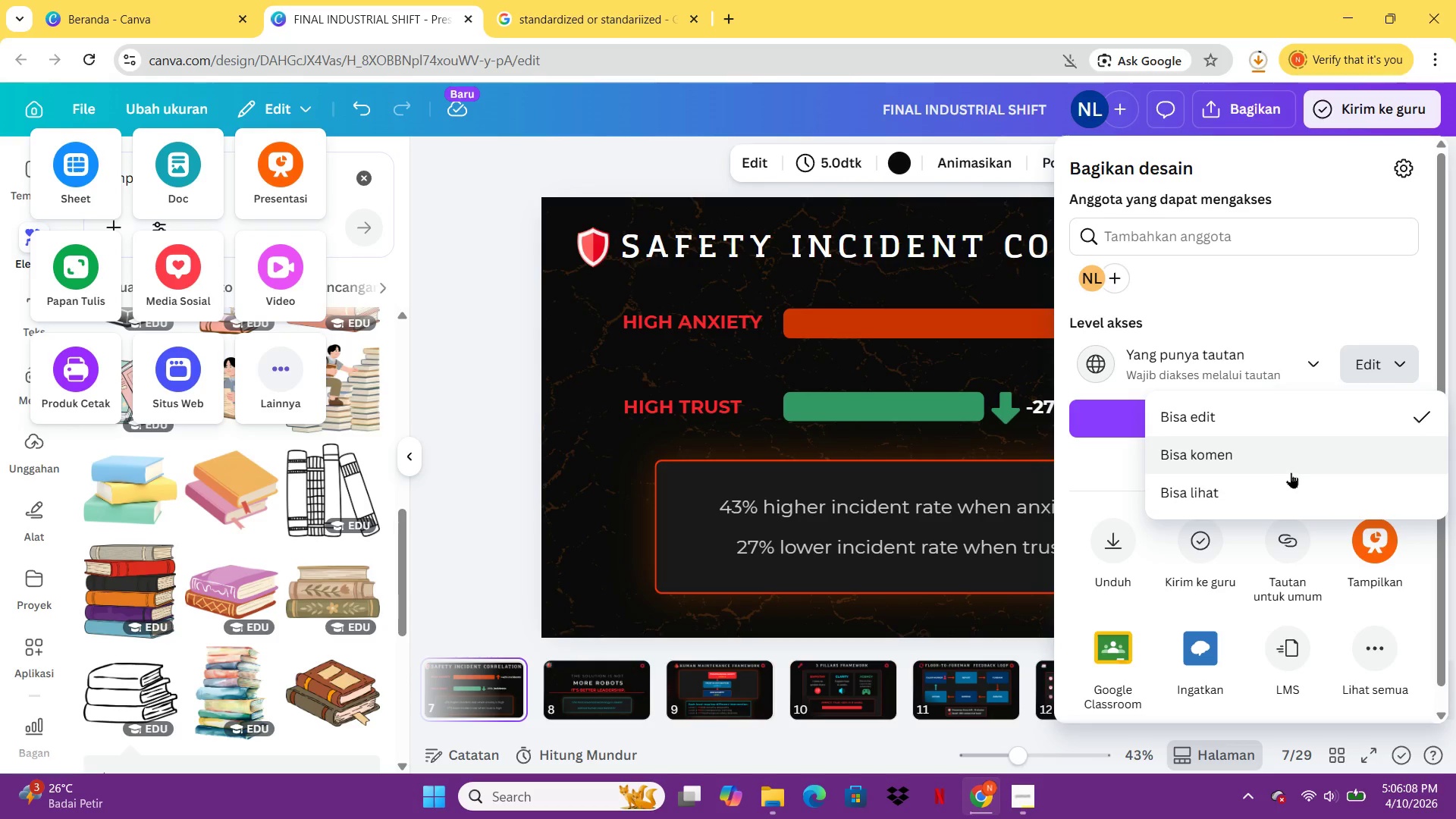 